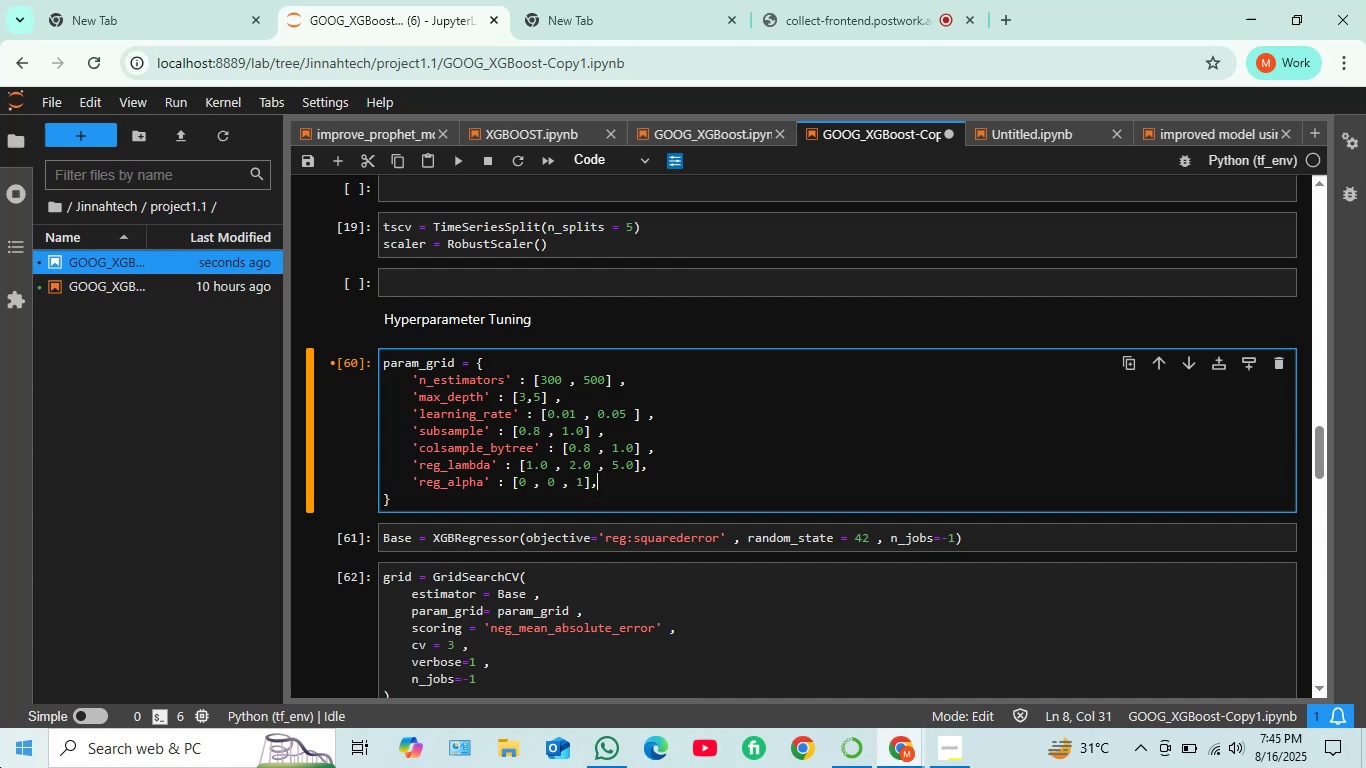 
key(Space)
 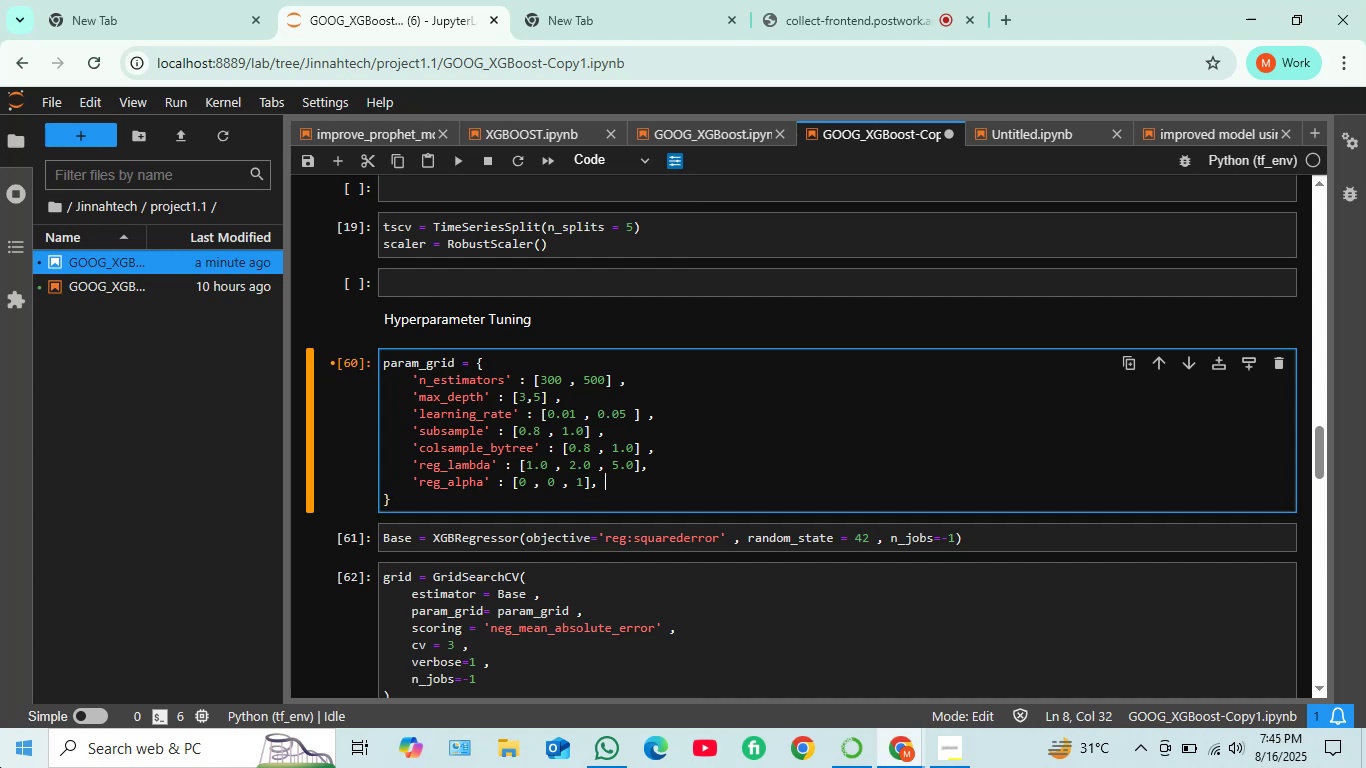 
key(Enter)
 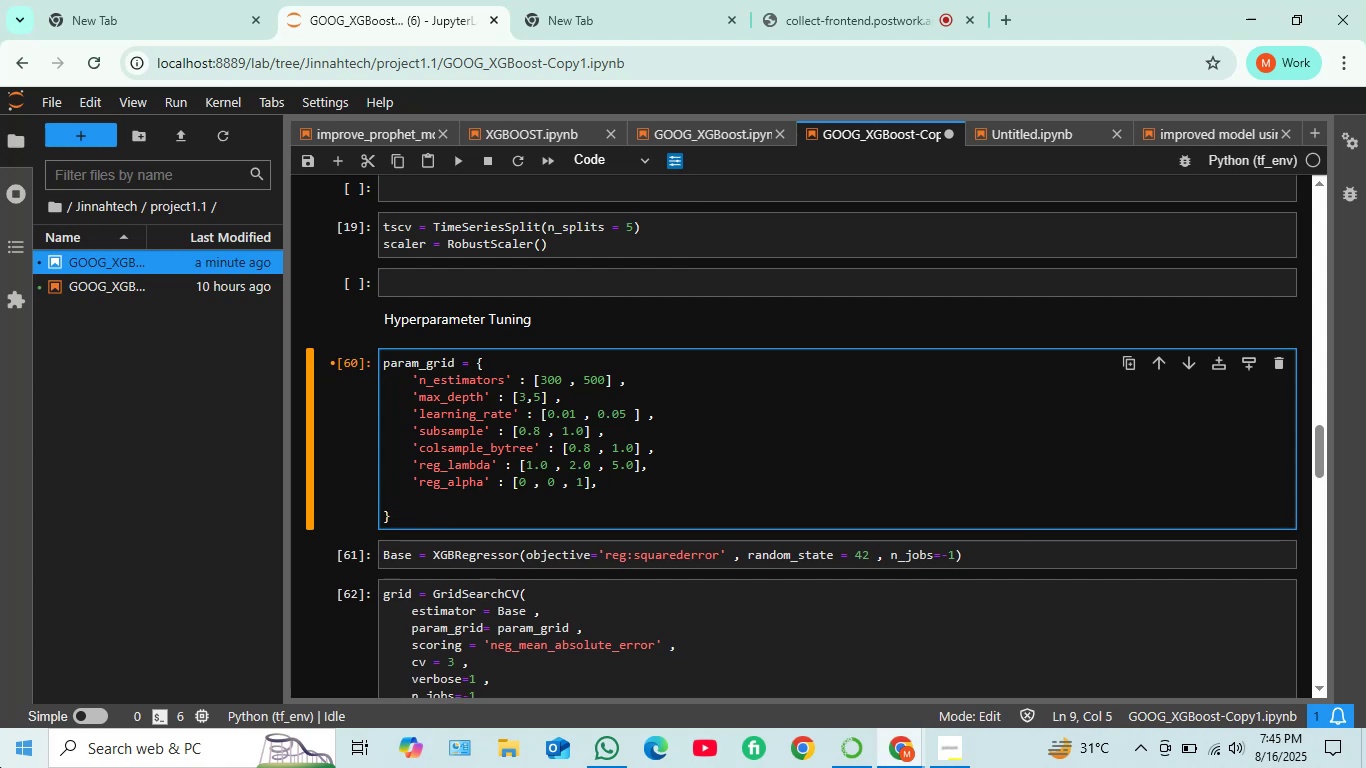 
type('reg)
 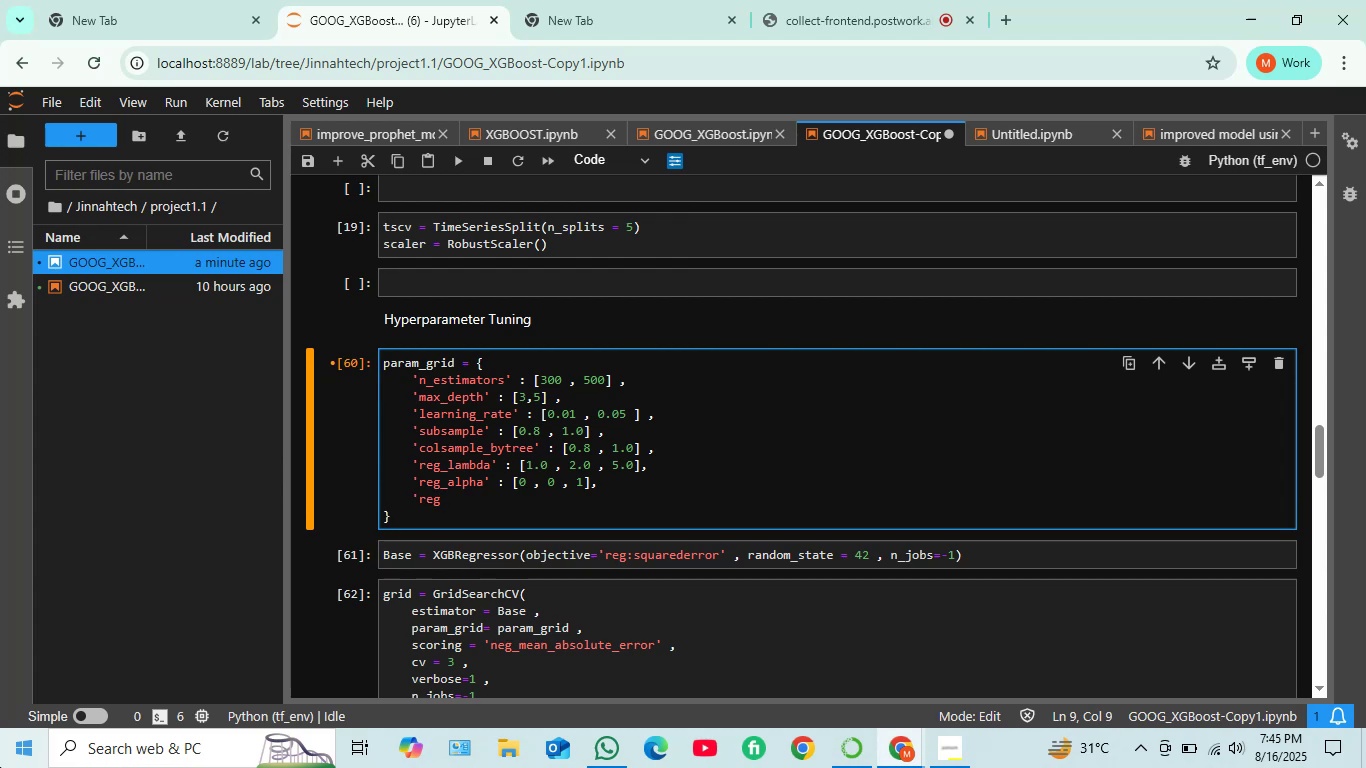 
key(Backspace)
 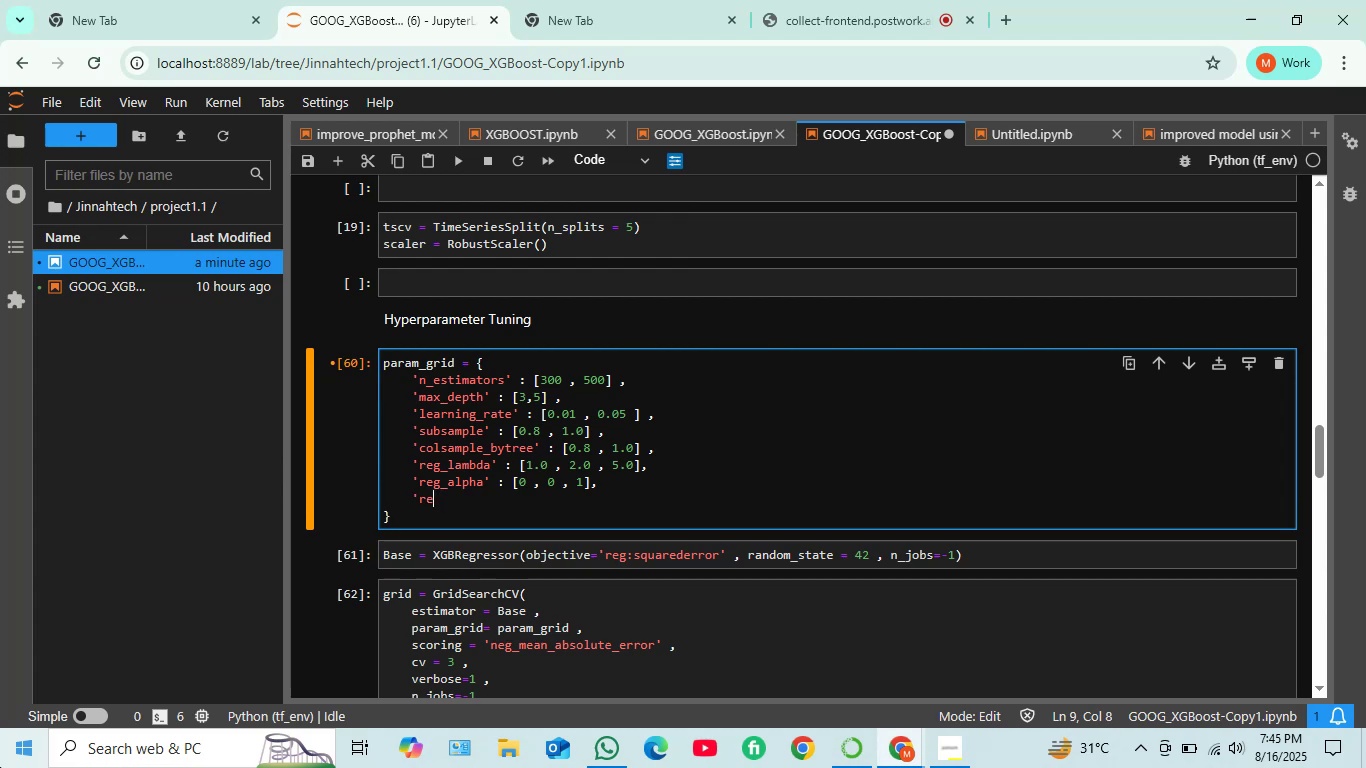 
key(Backspace)
 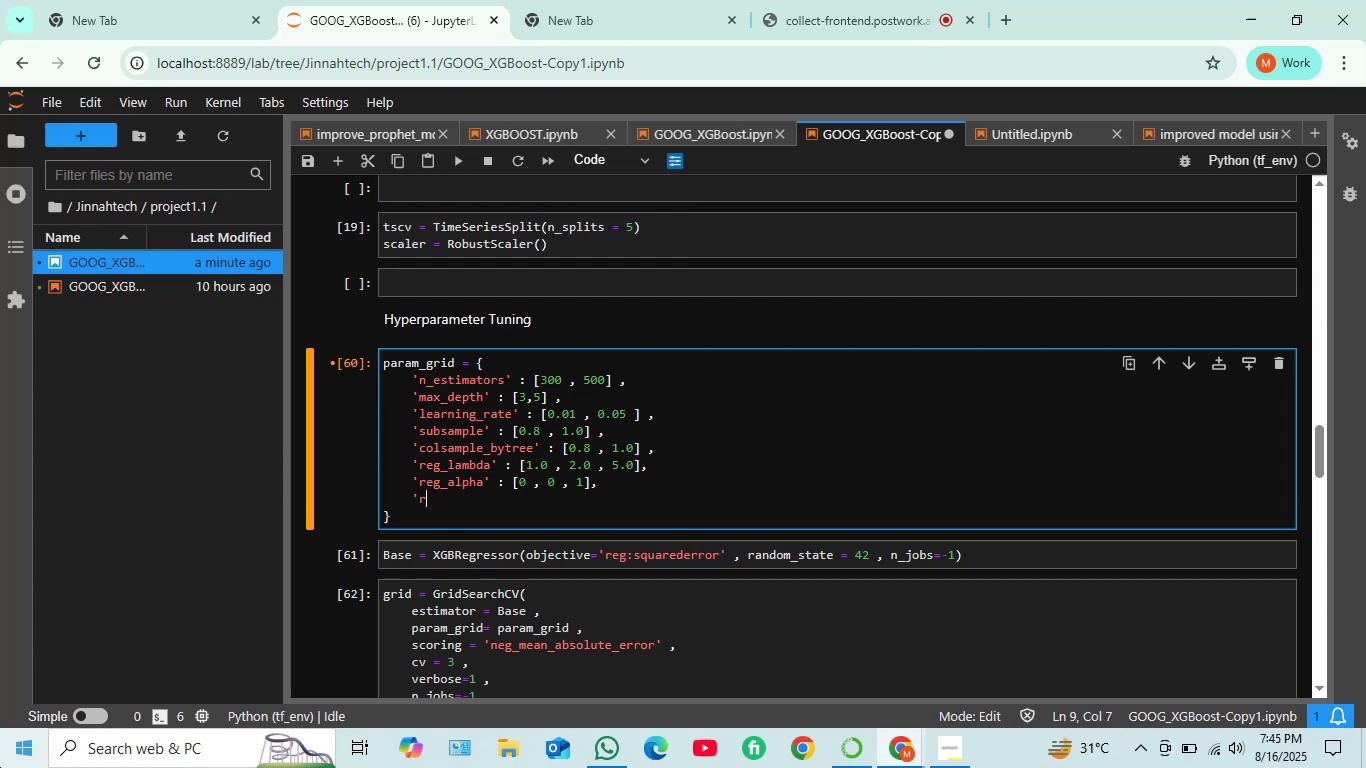 
key(Backspace)
 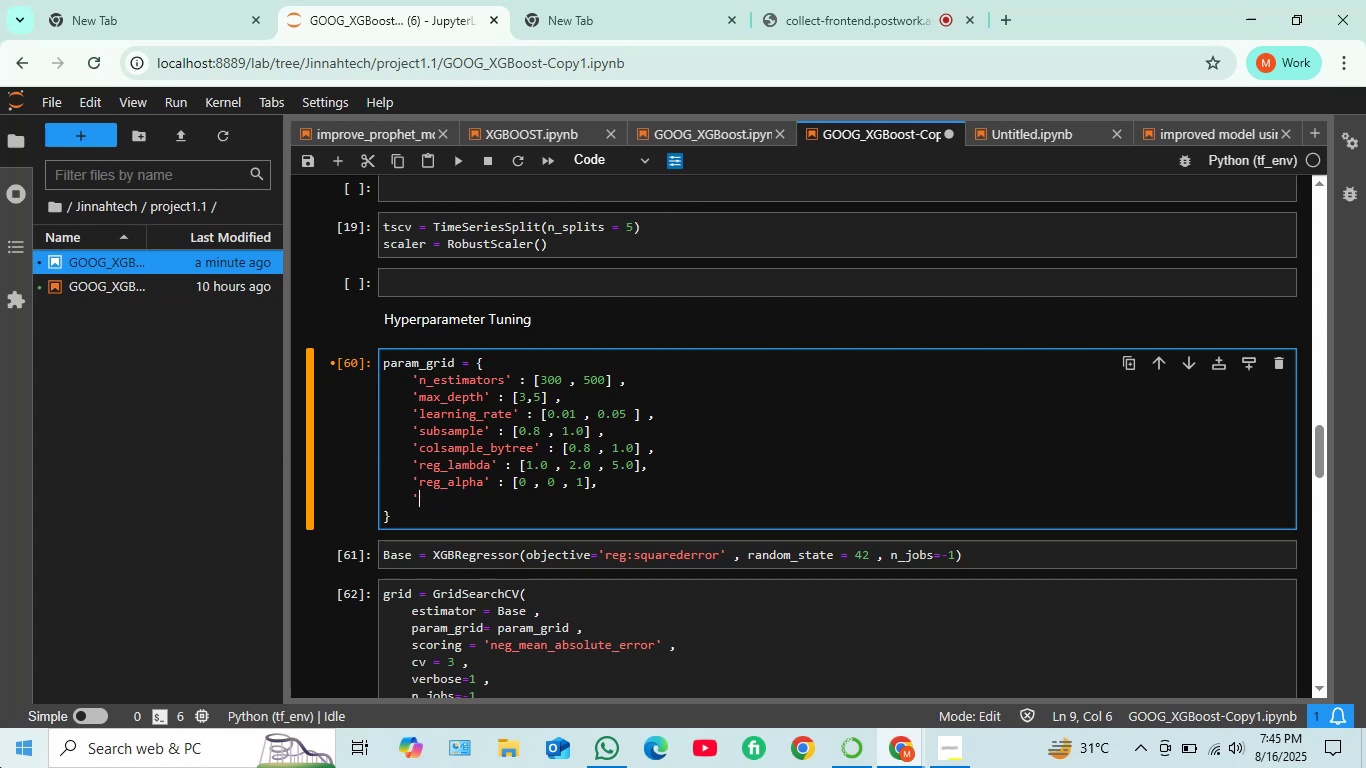 
key(Backspace)
 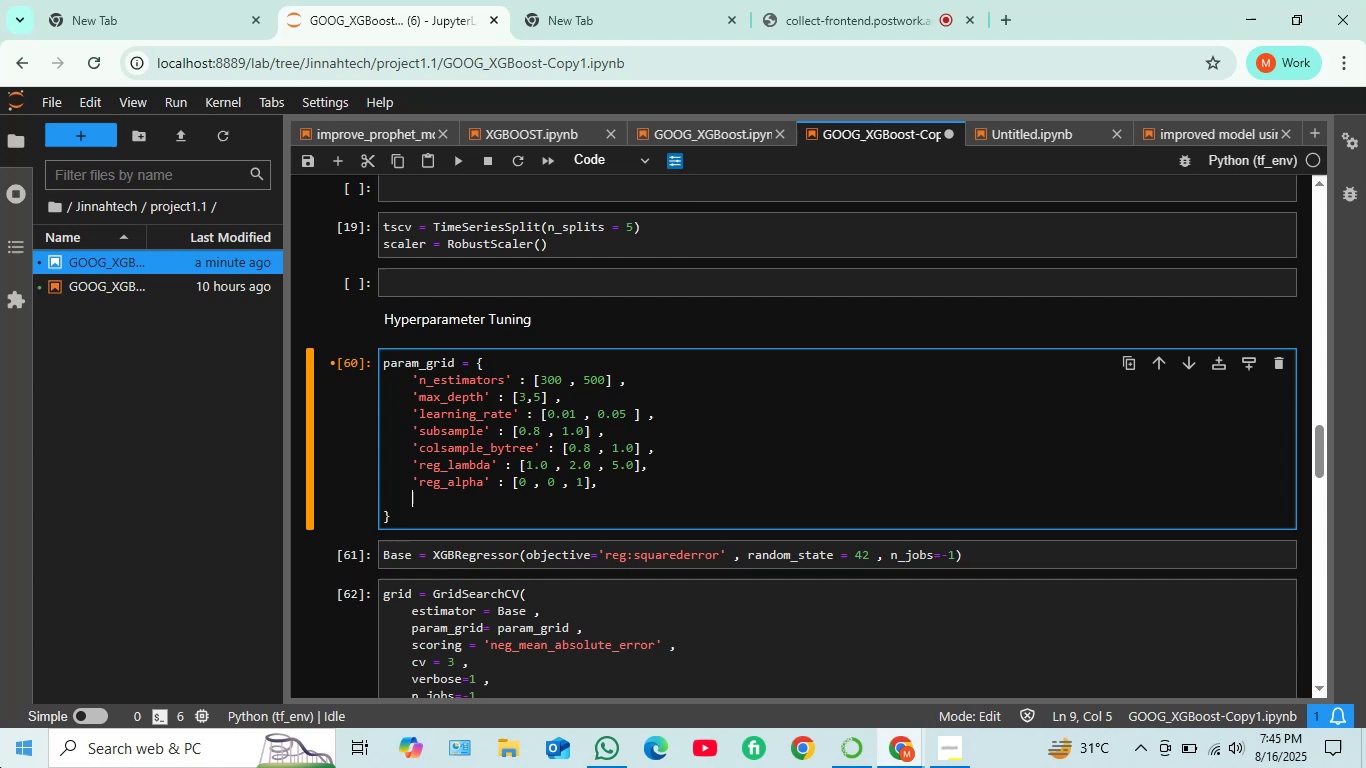 
type('gamma' : [0,0,1])
 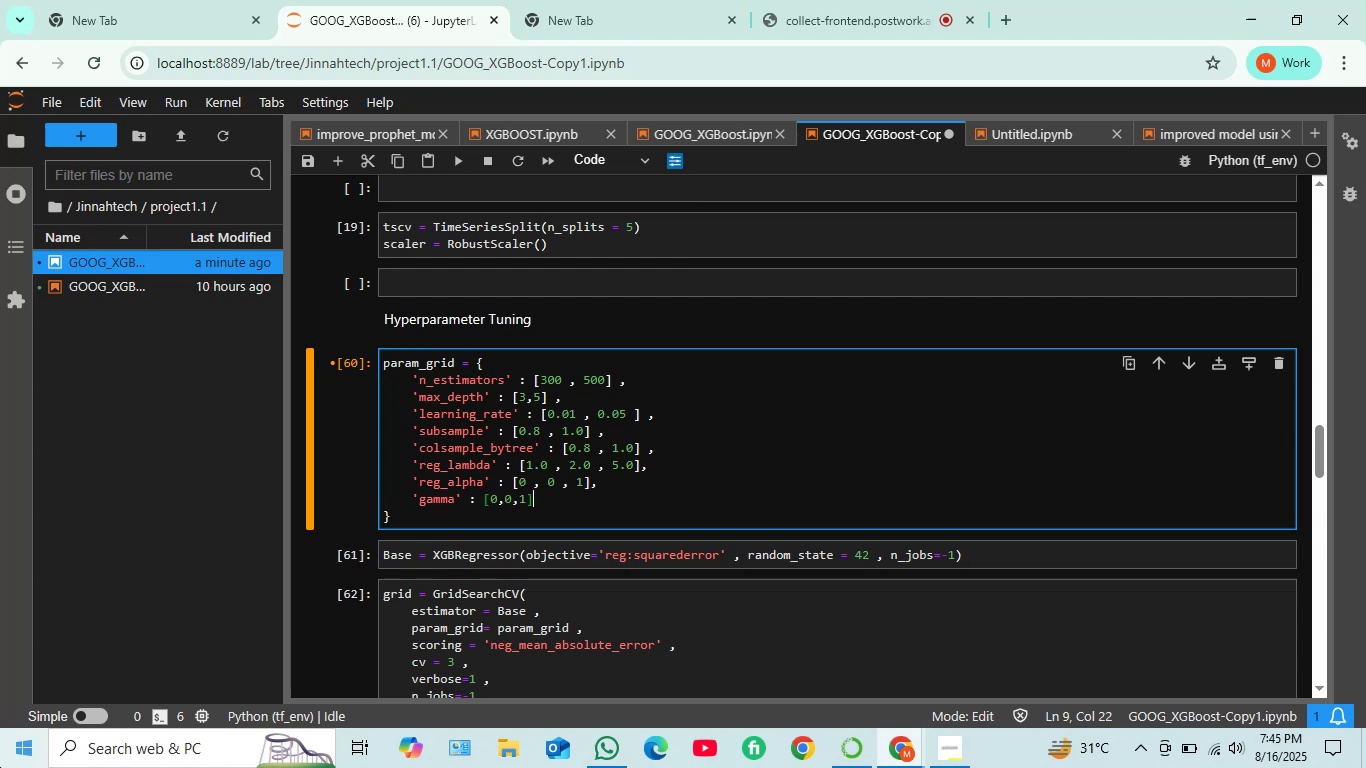 
wait(26.63)
 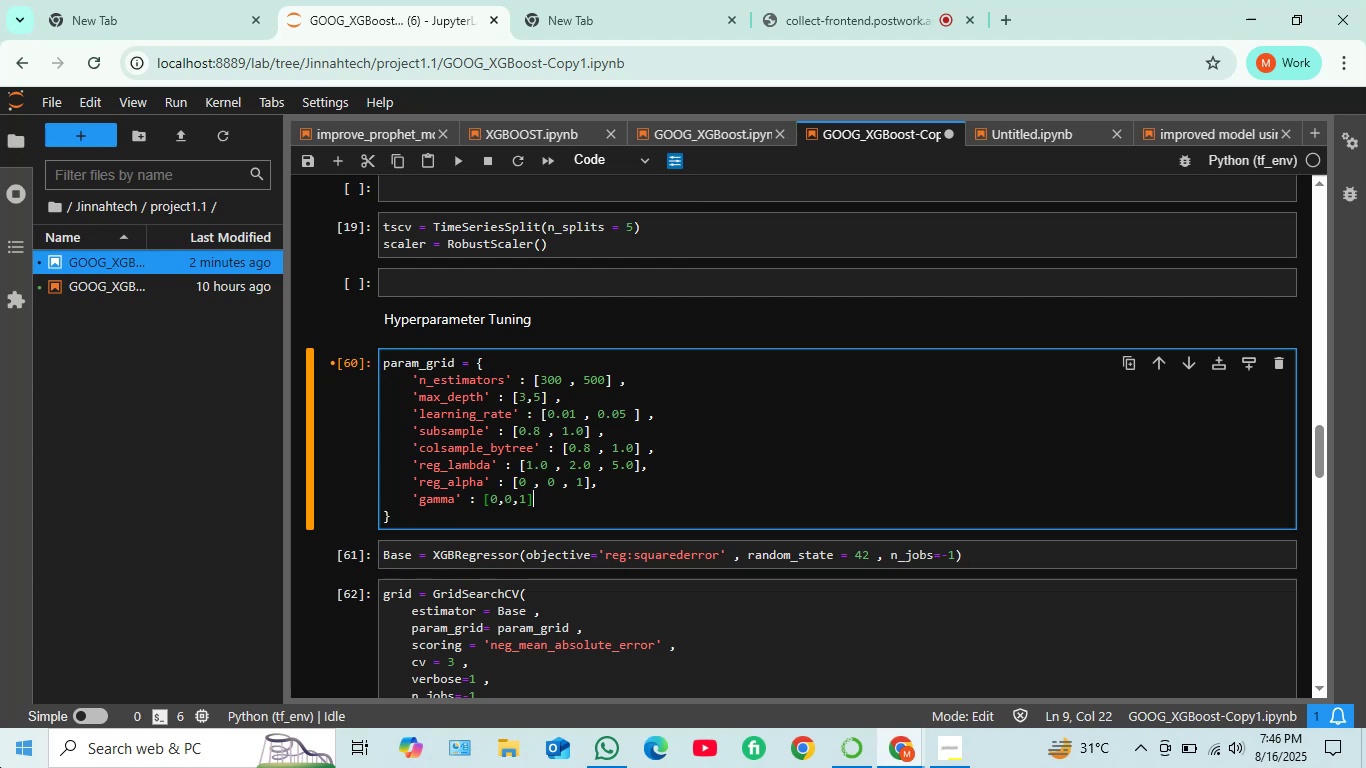 
key(Shift+Enter)
 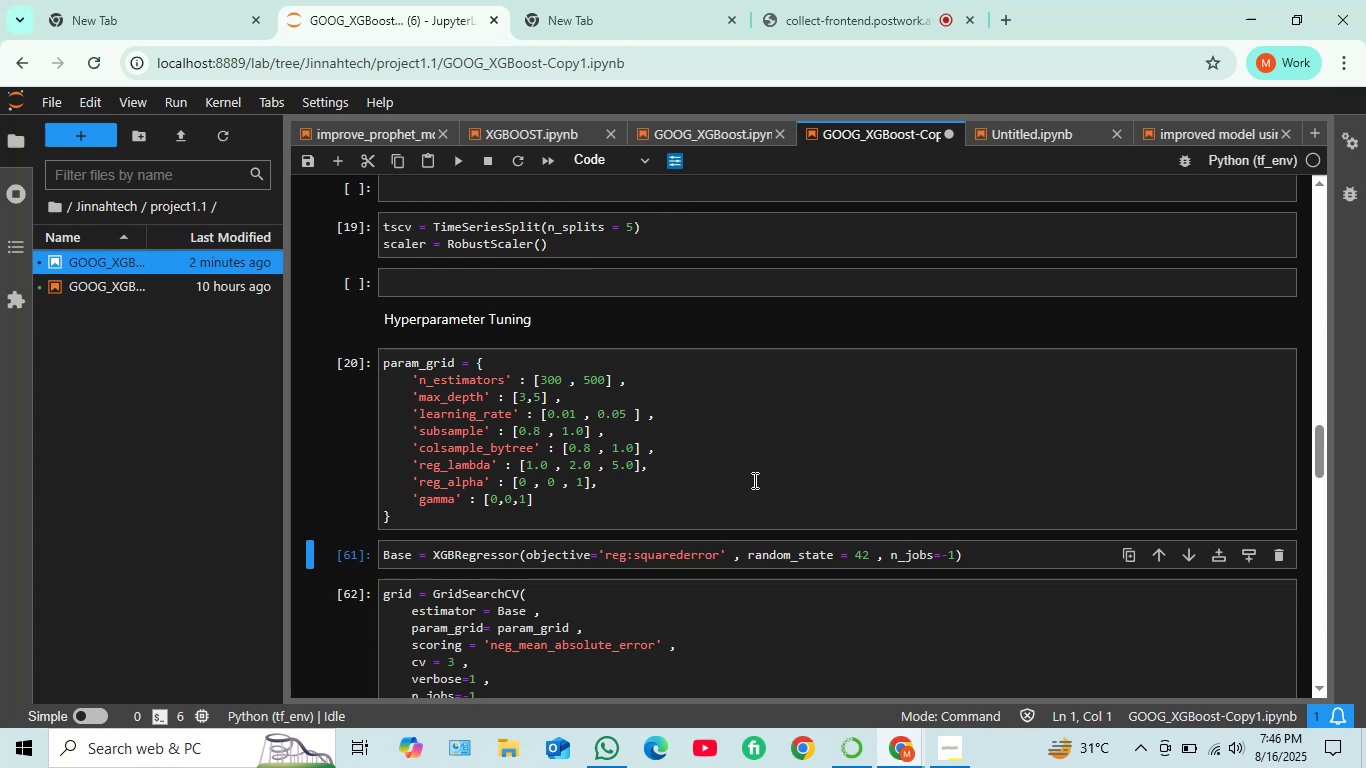 
wait(11.94)
 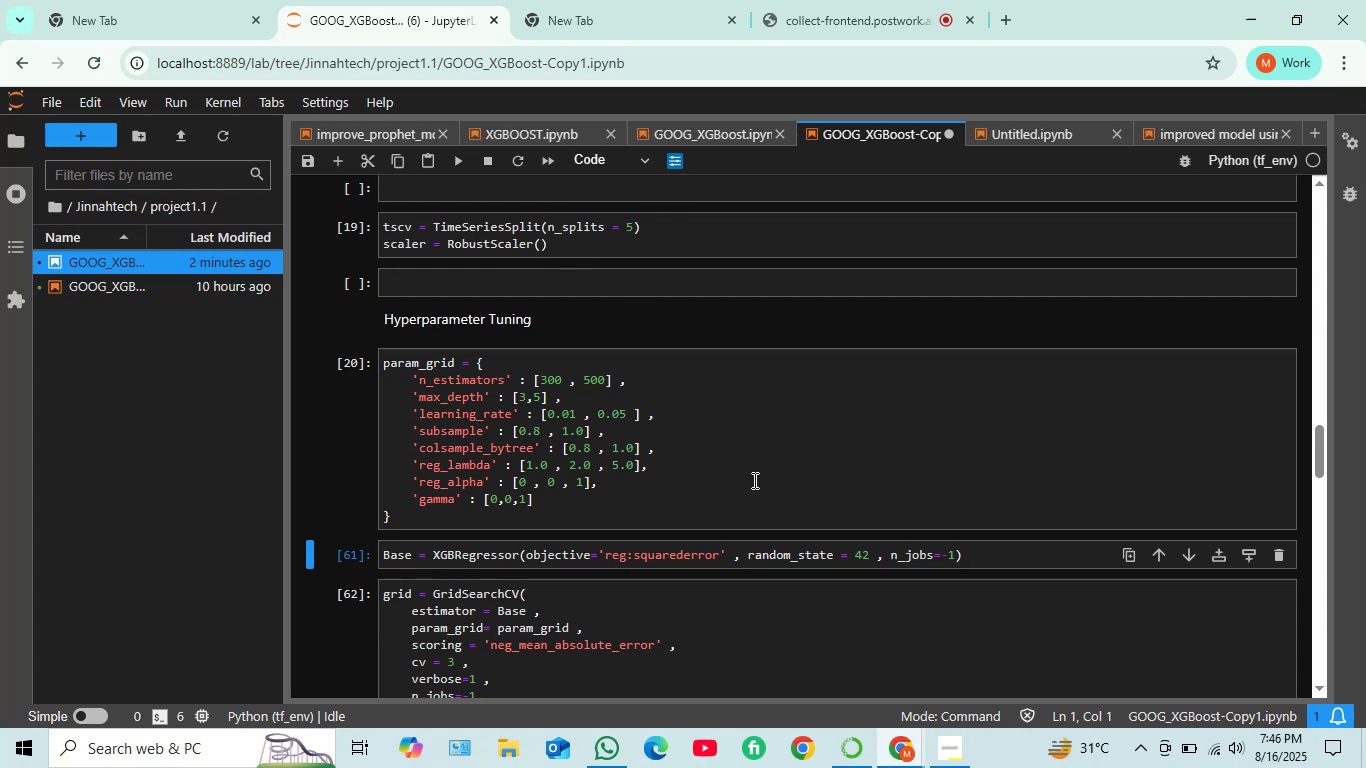 
left_click([417, 557])
 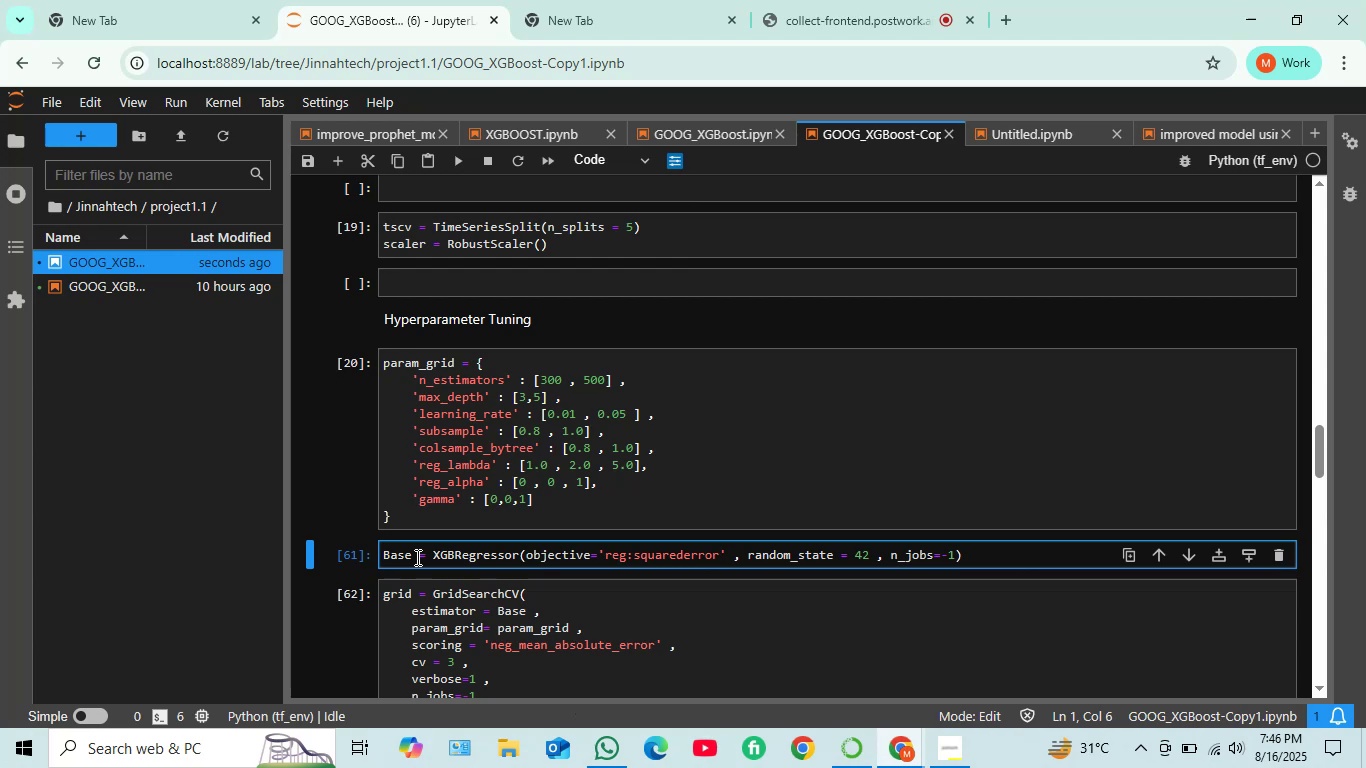 
key(ArrowLeft)
 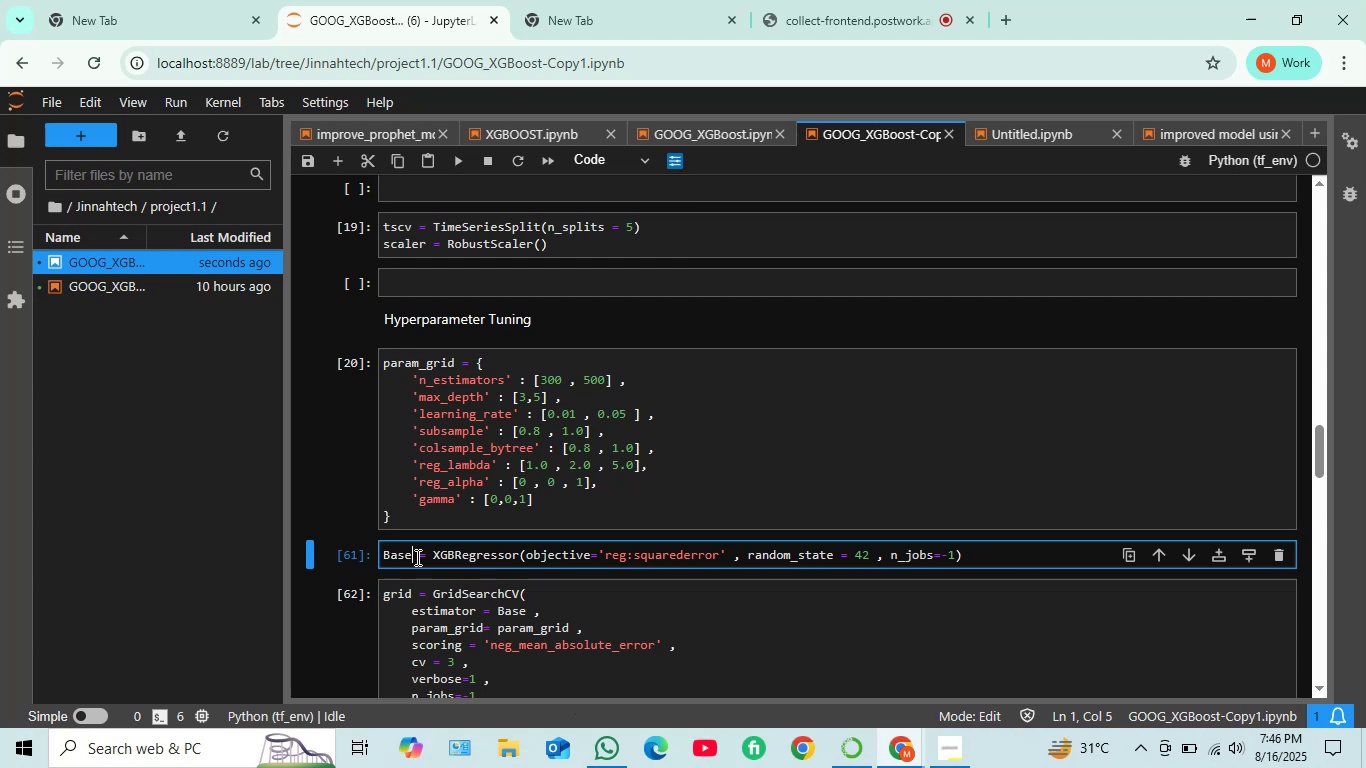 
type(_model)
 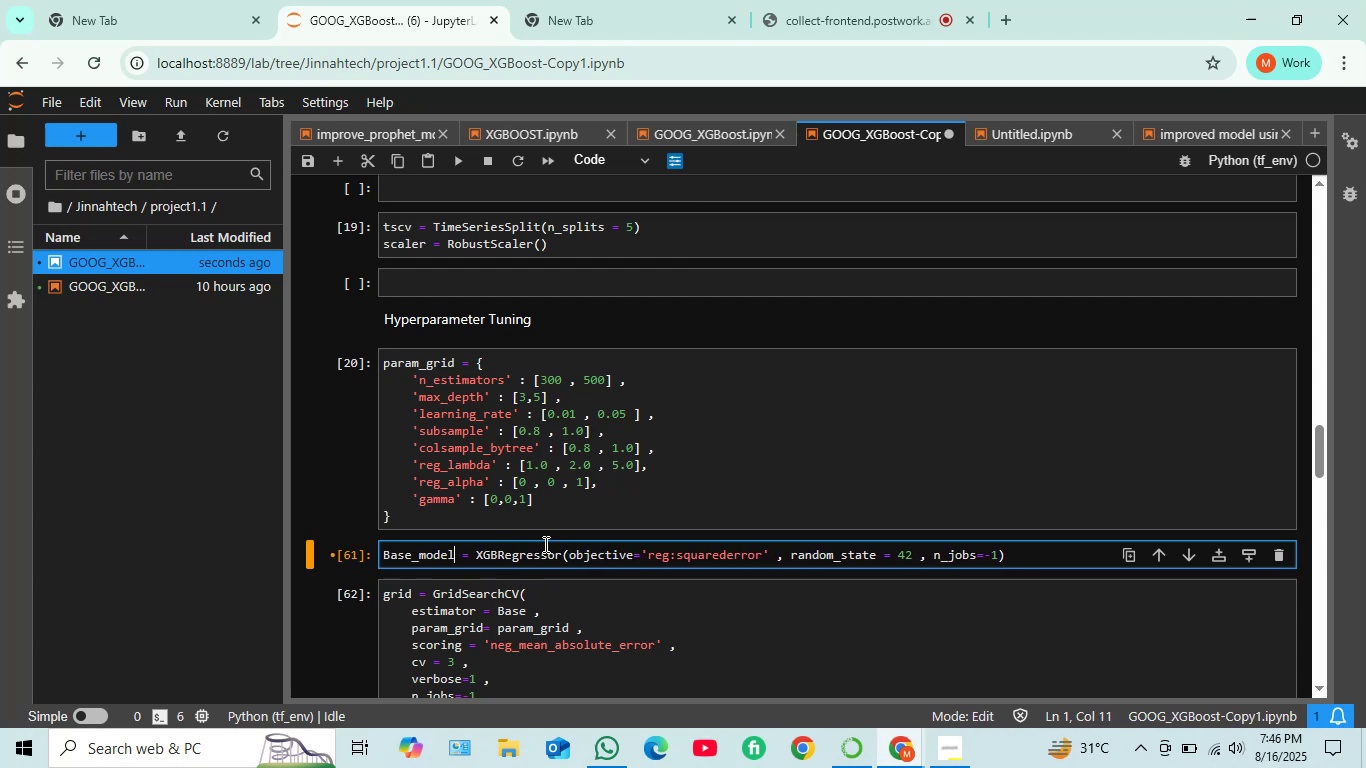 
left_click_drag(start_coordinate=[1016, 553], to_coordinate=[474, 553])
 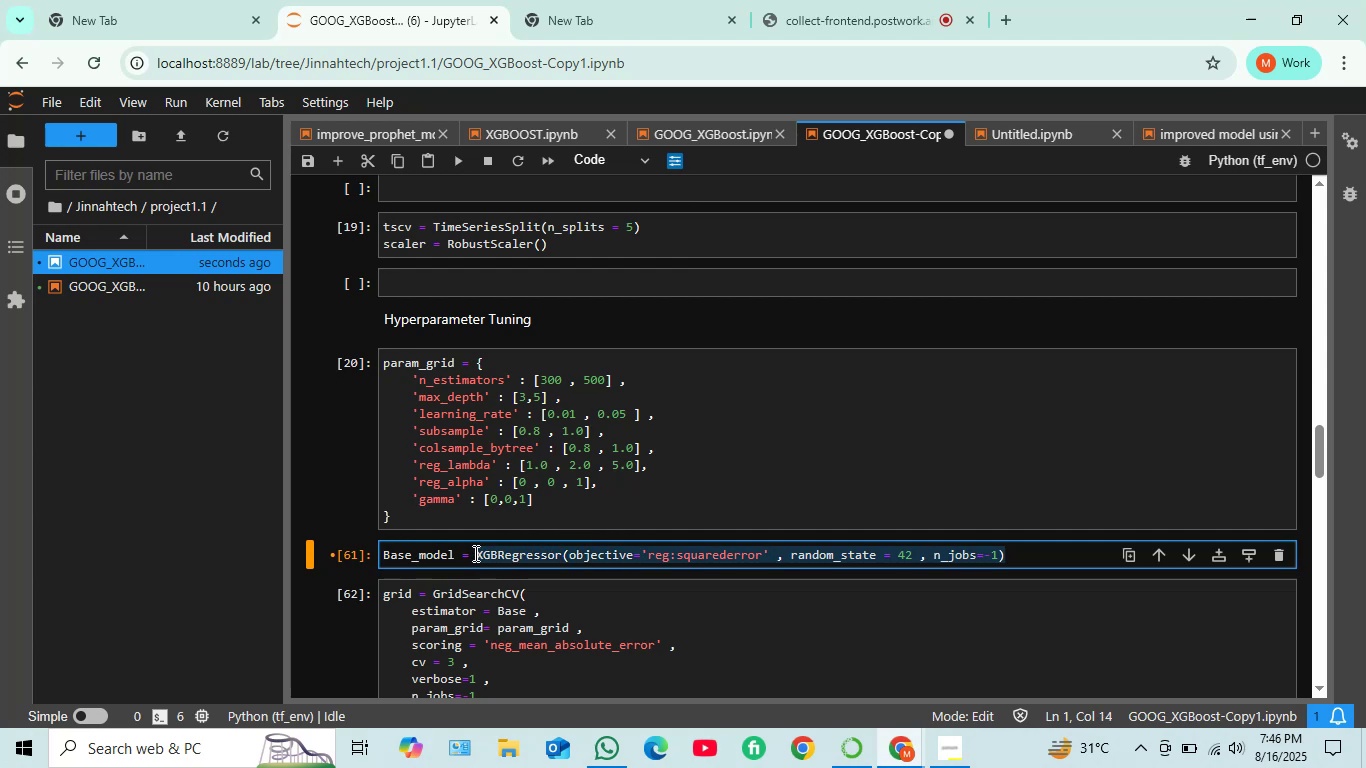 
key(Backspace)
type(None)
 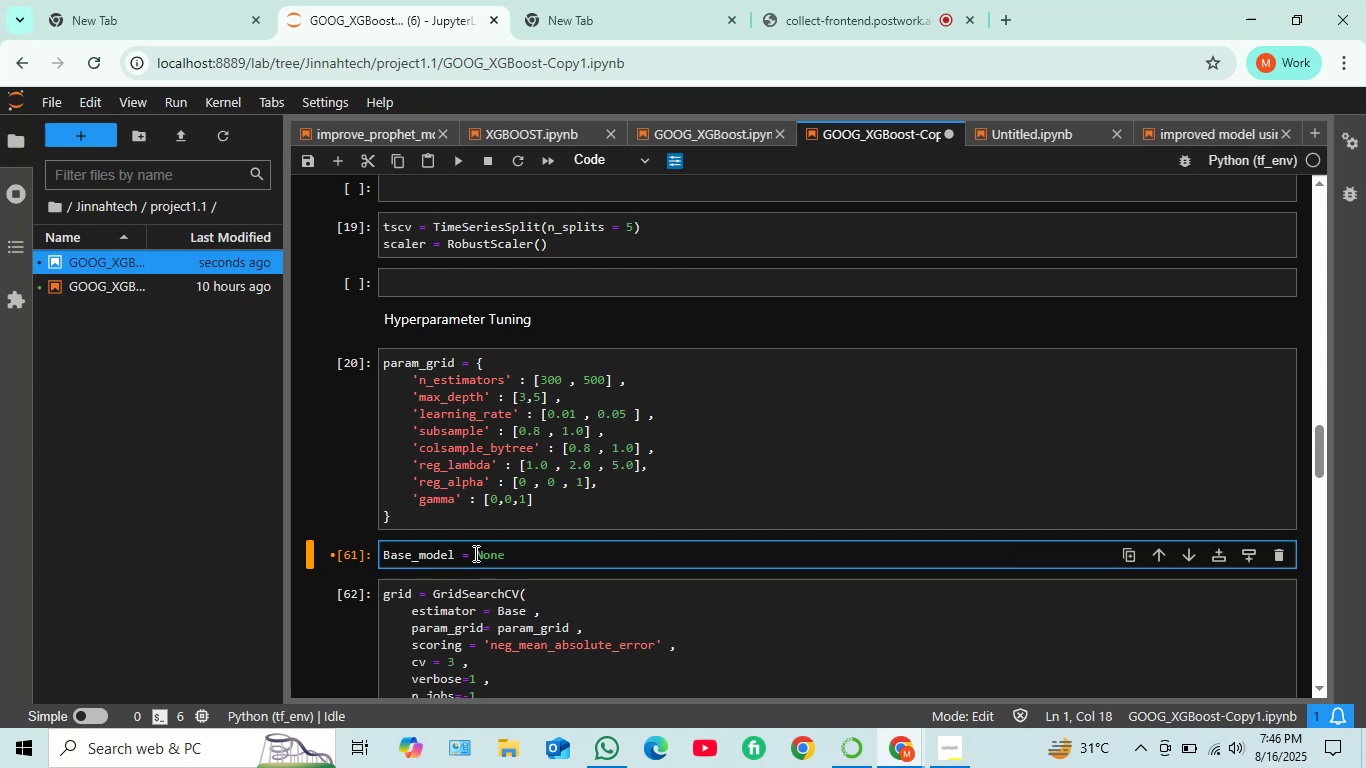 
key(Enter)
 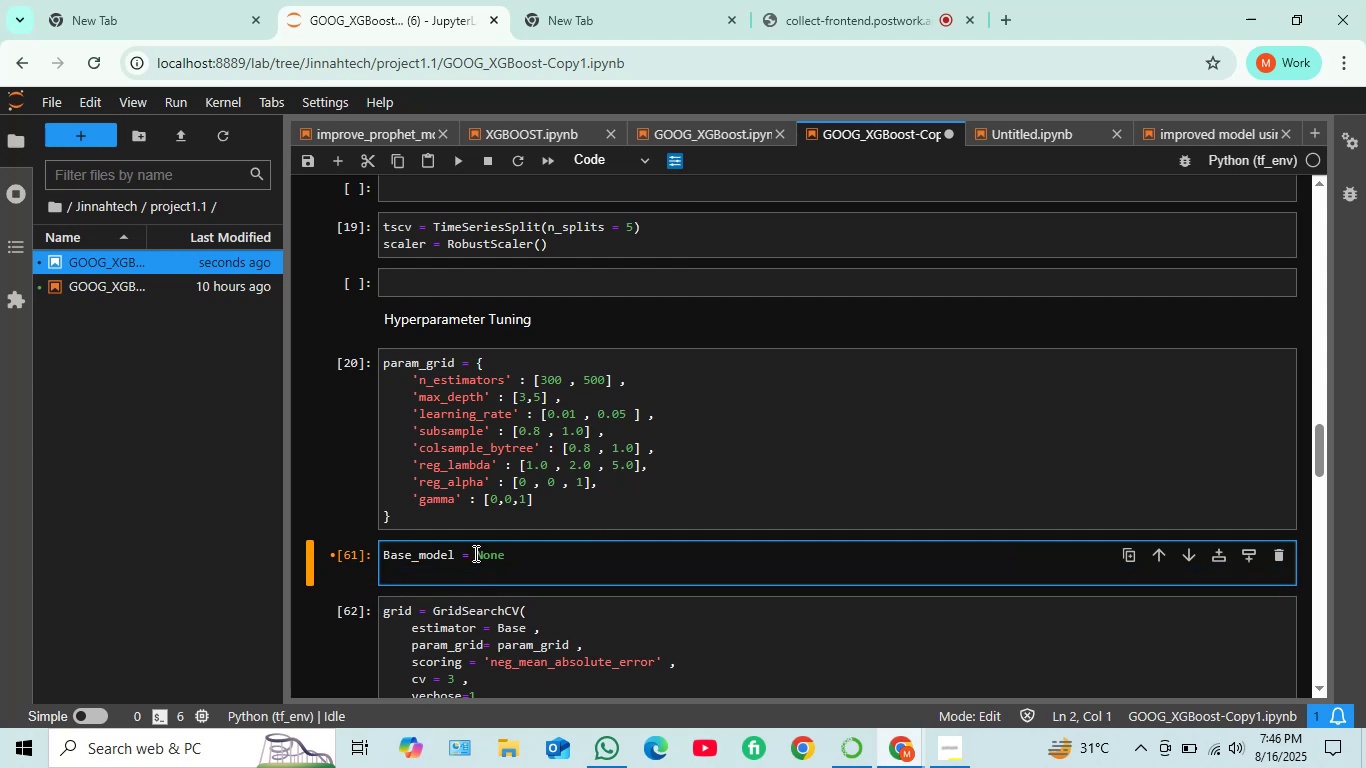 
type(best_score = float)
 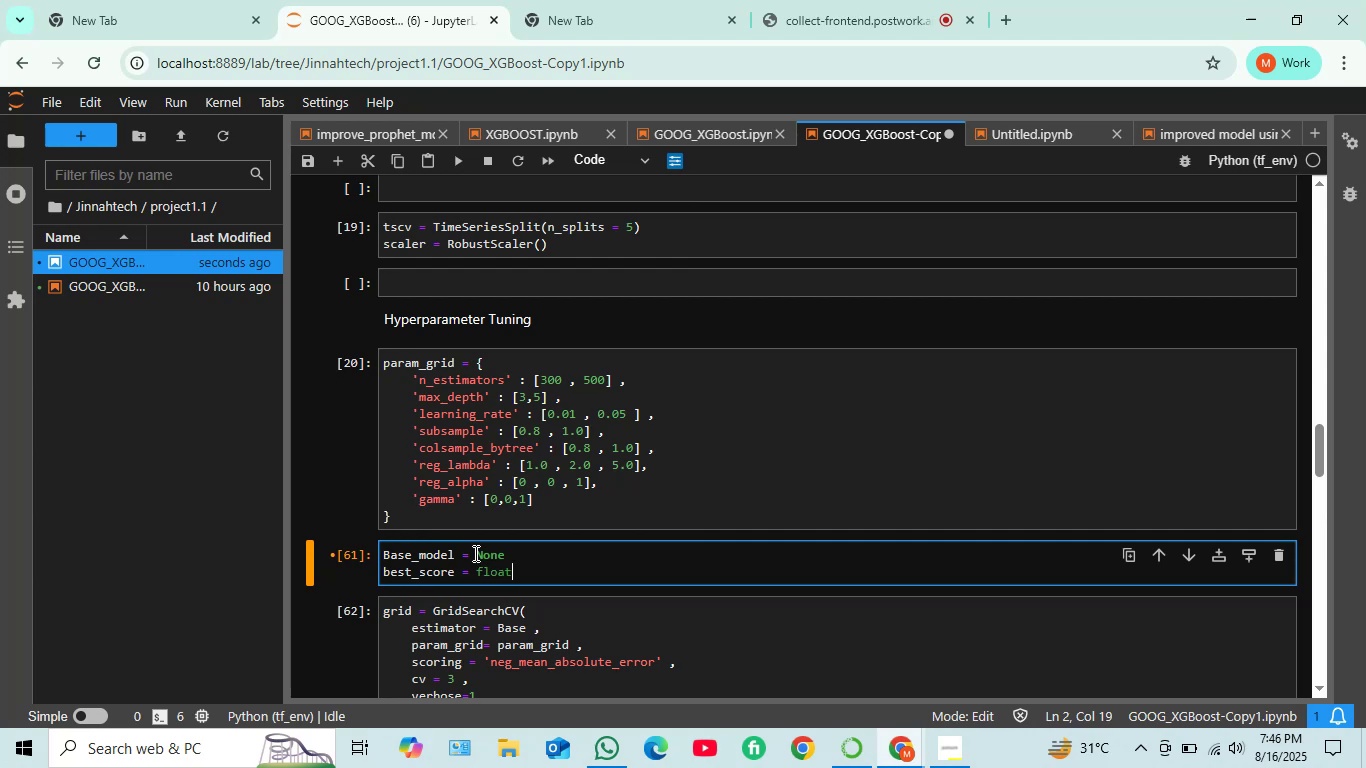 
key(ArrowUp)
 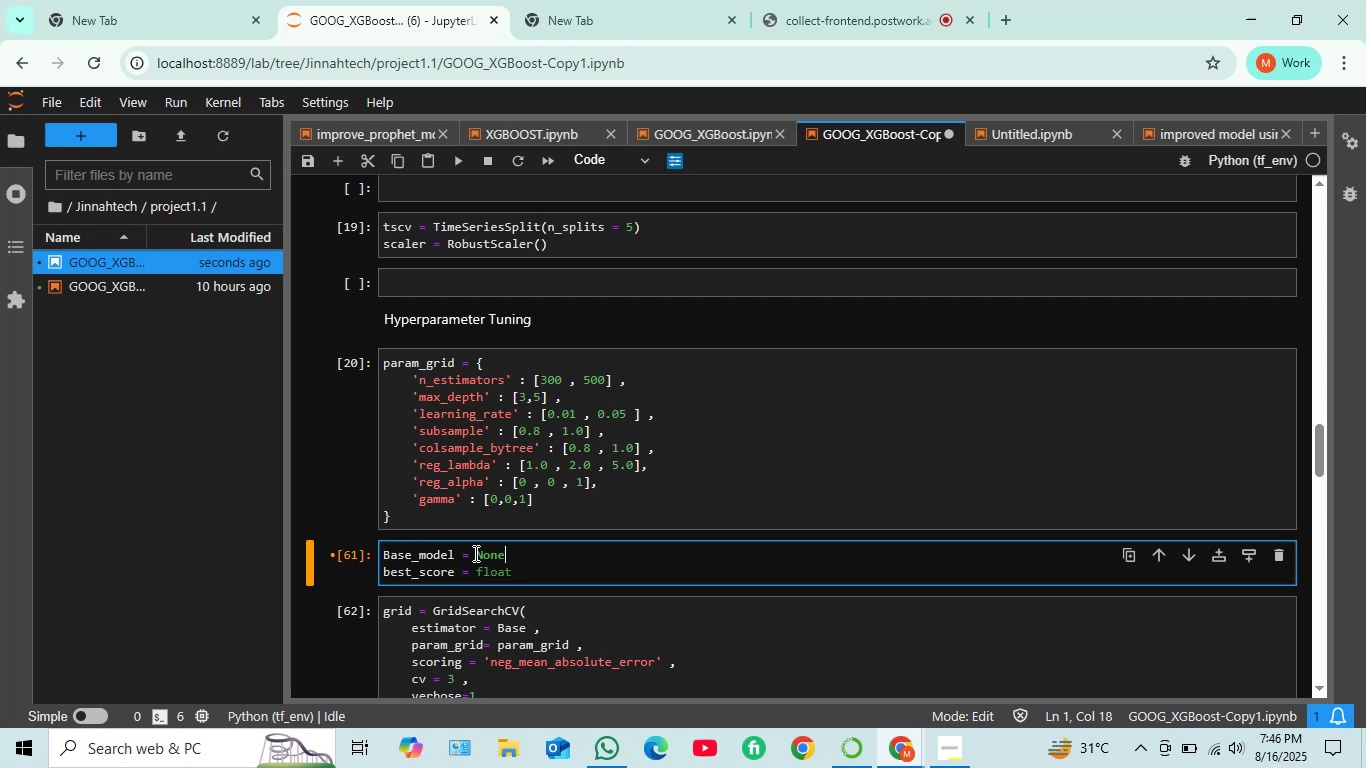 
key(ArrowDown)
 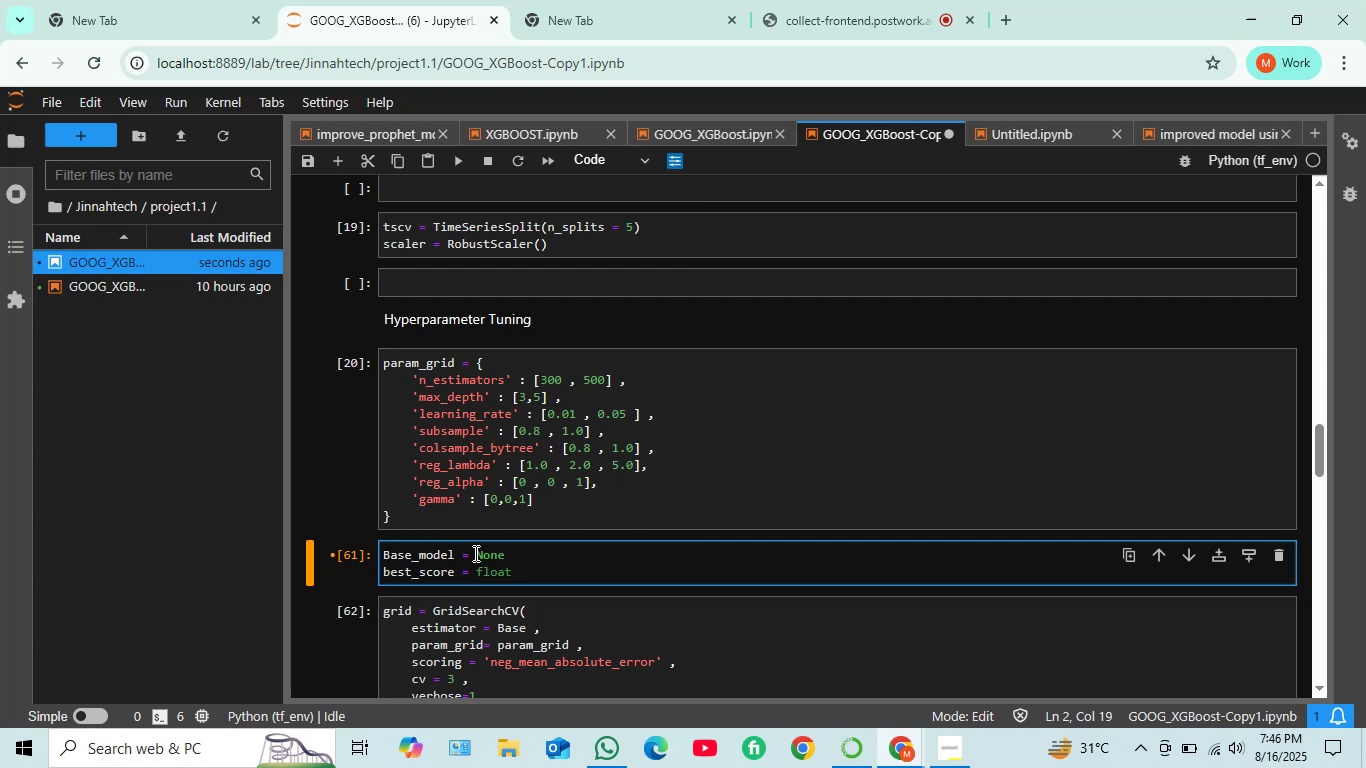 
type(('inf'))
 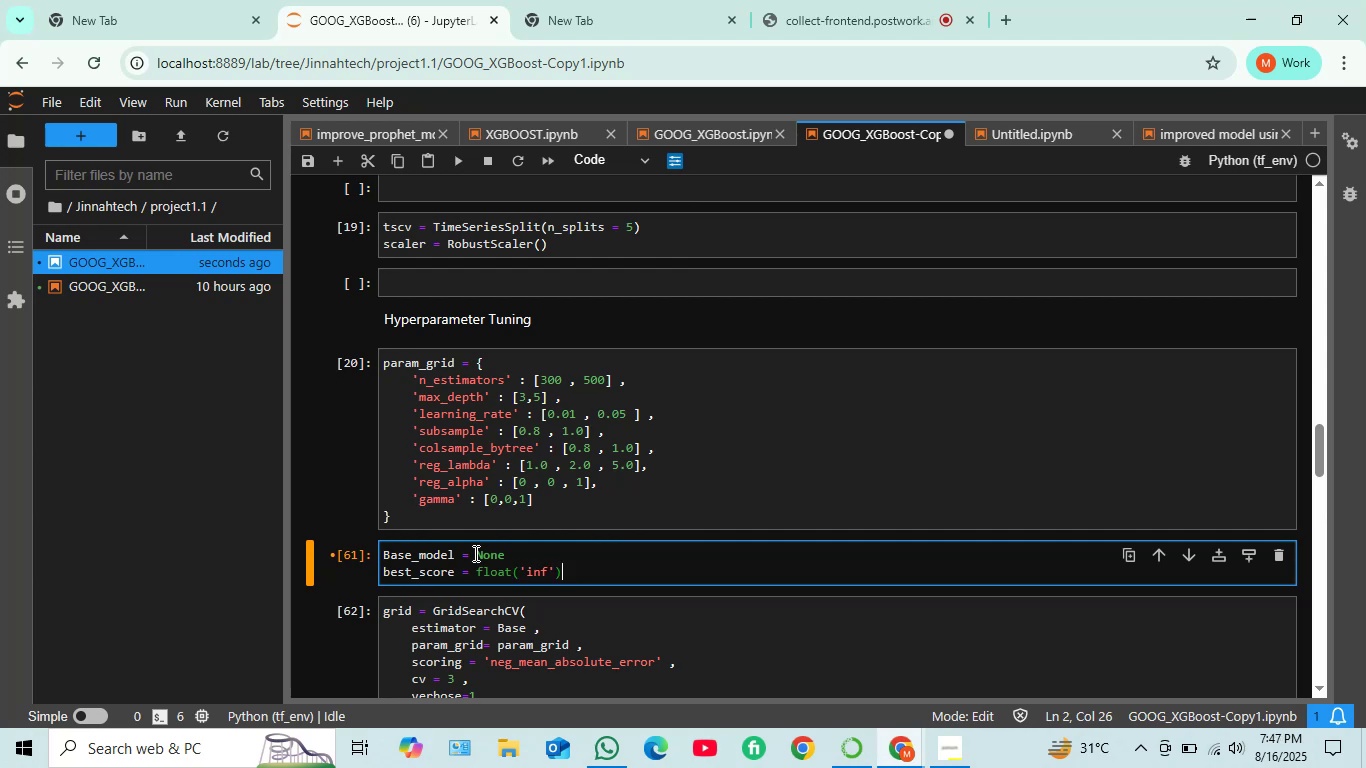 
key(Enter)
 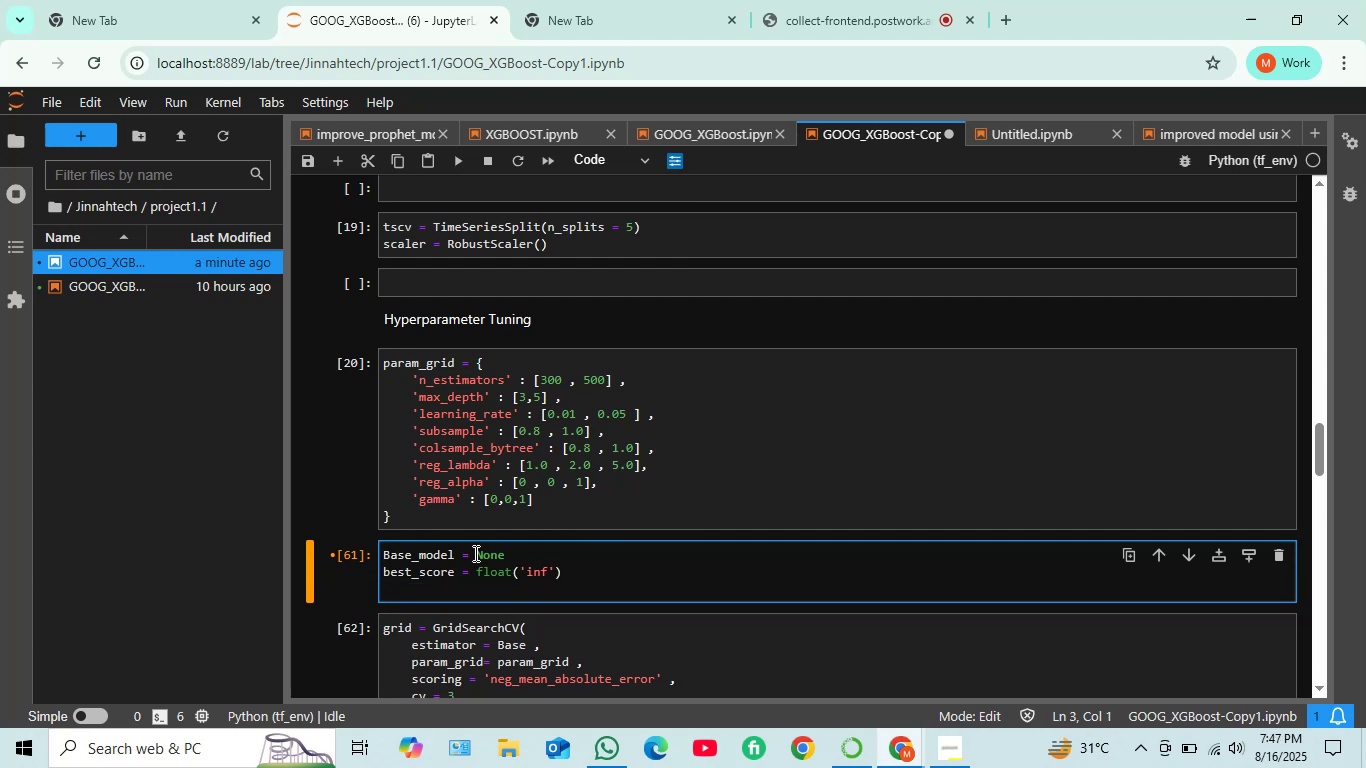 
key(Shift+Enter)
 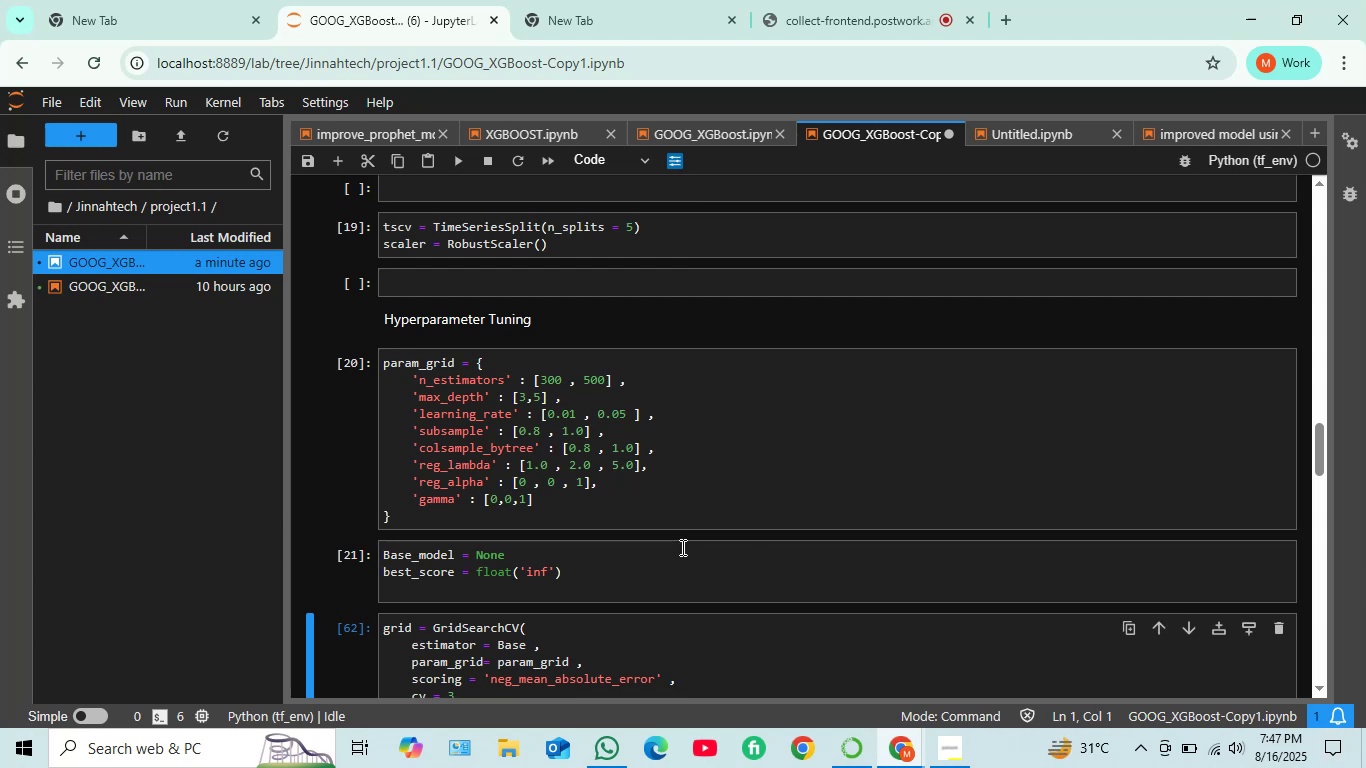 
scroll: coordinate [640, 520], scroll_direction: down, amount: 2.0
 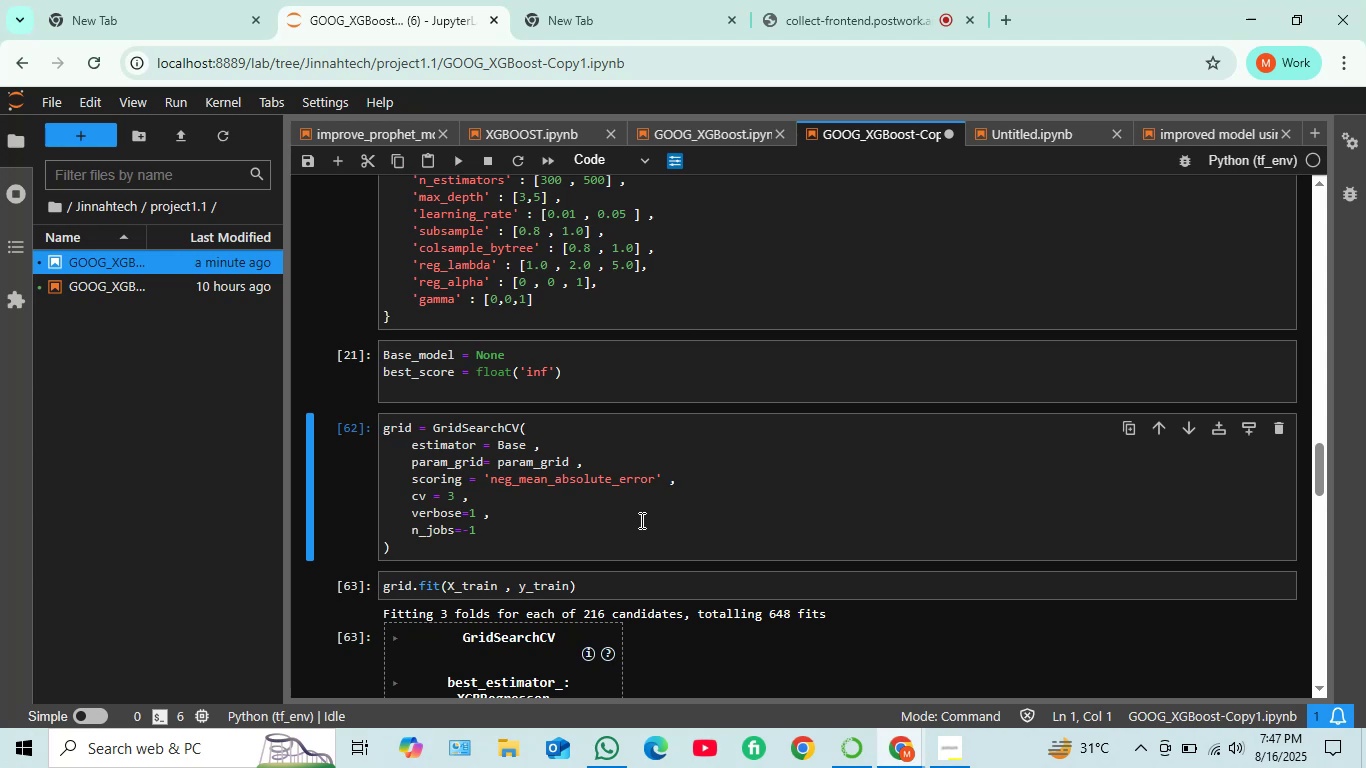 
wait(20.7)
 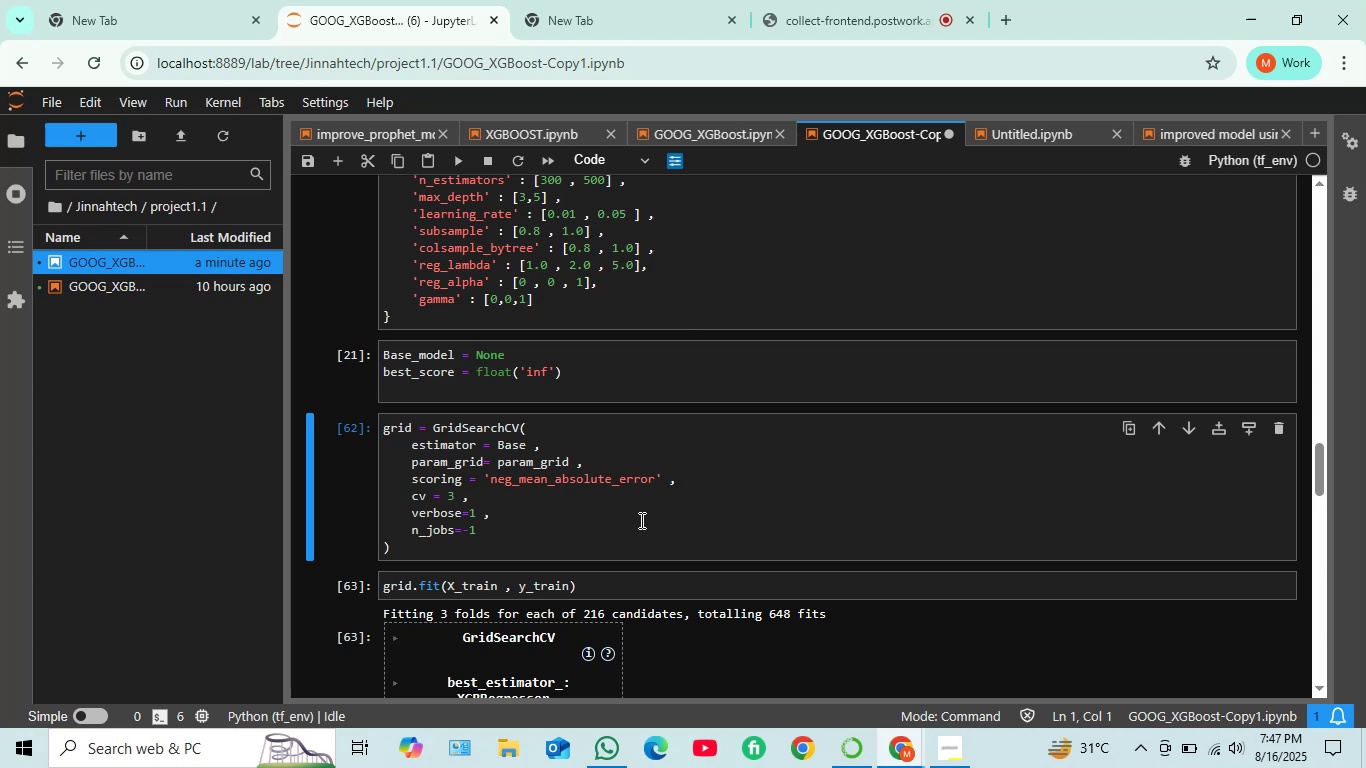 
scroll: coordinate [504, 441], scroll_direction: up, amount: 1.0
 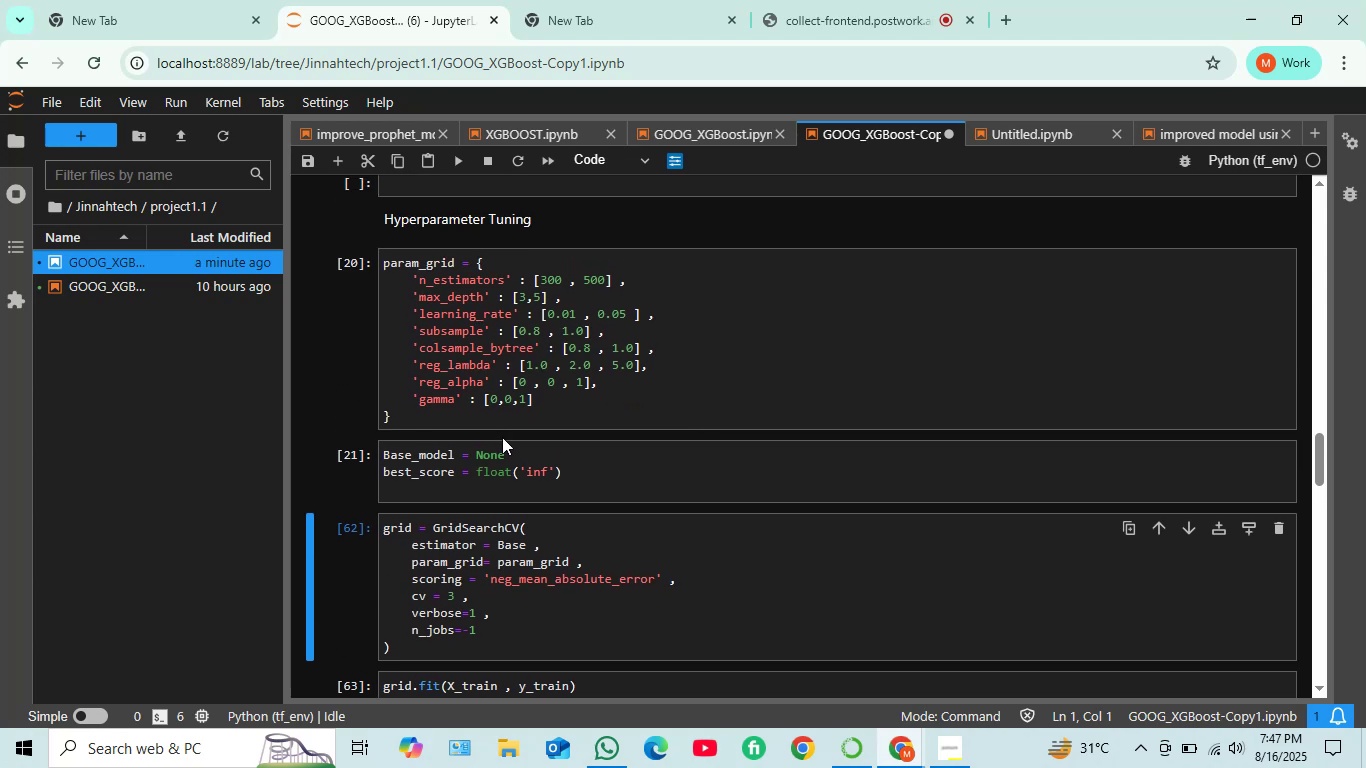 
scroll: coordinate [502, 437], scroll_direction: down, amount: 1.0
 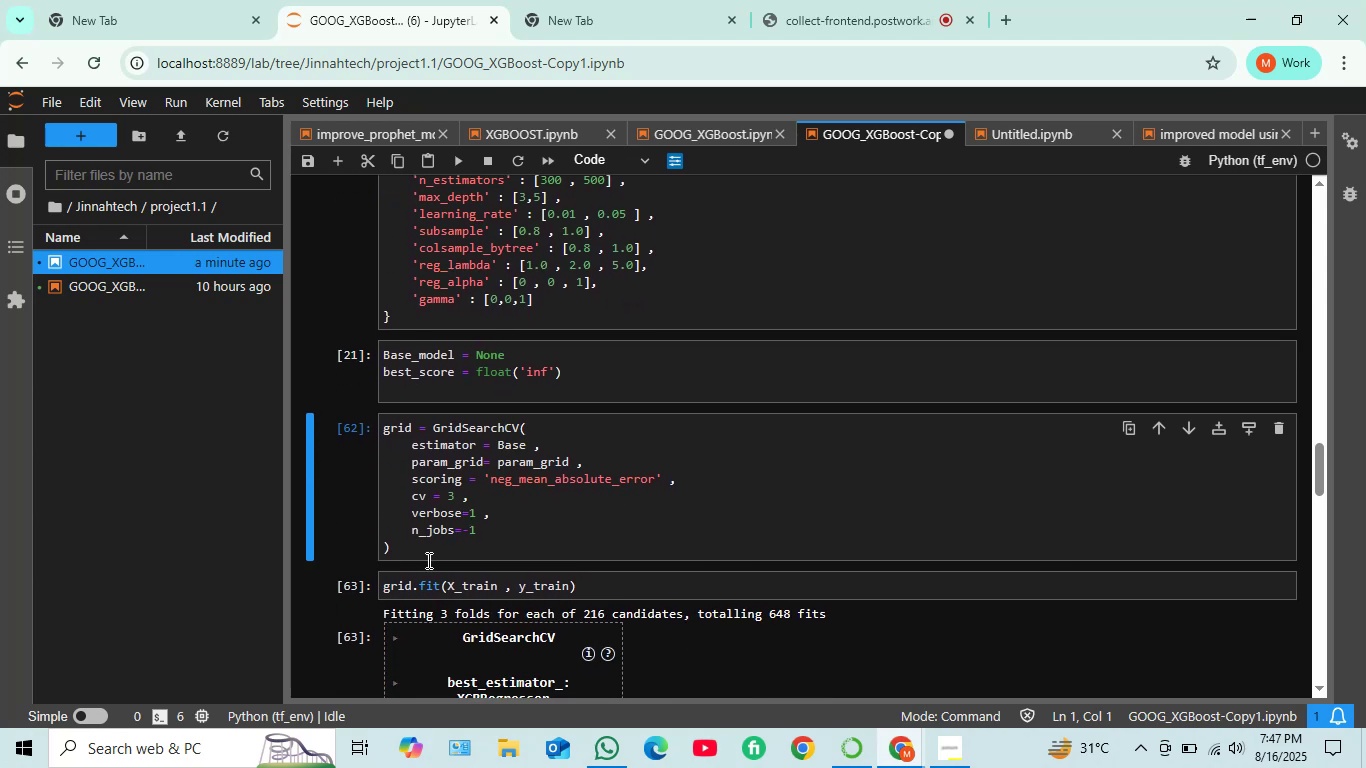 
left_click_drag(start_coordinate=[416, 559], to_coordinate=[382, 430])
 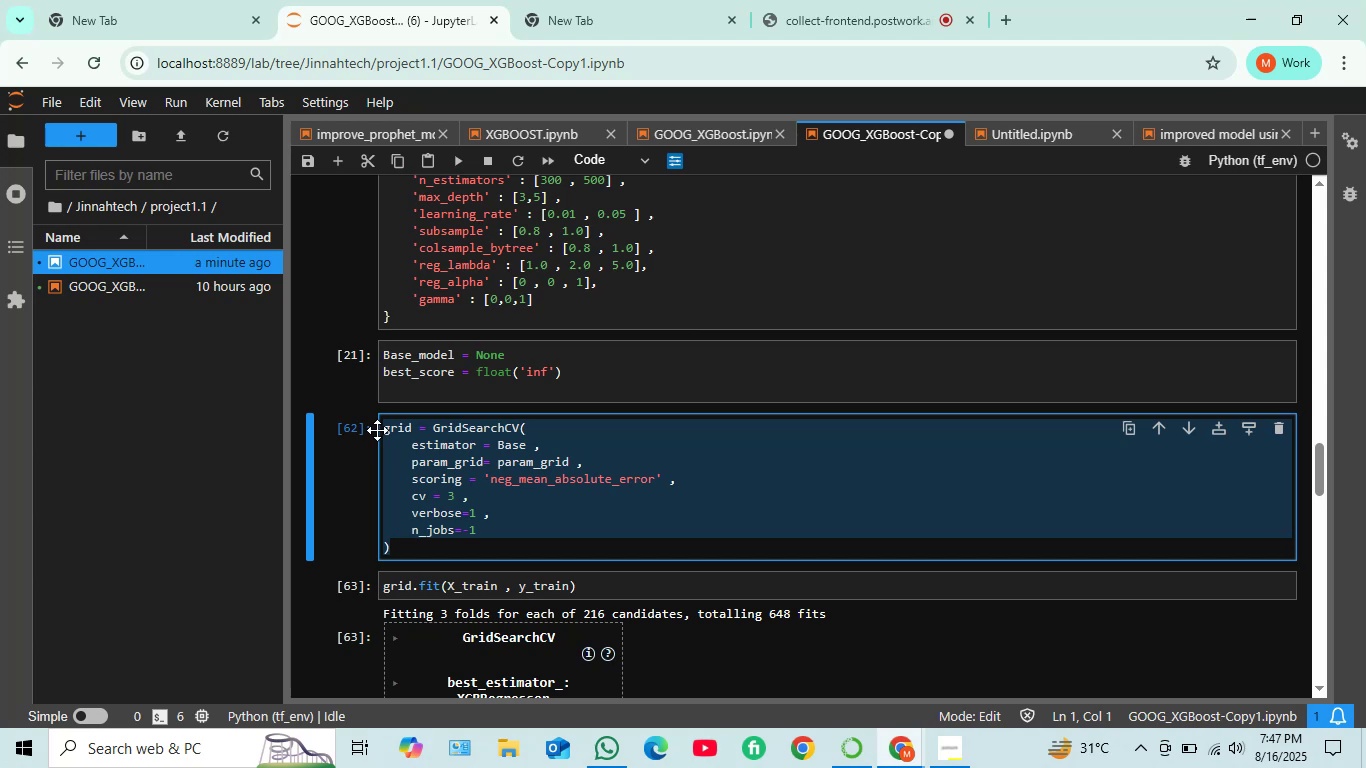 
key(Backspace)
 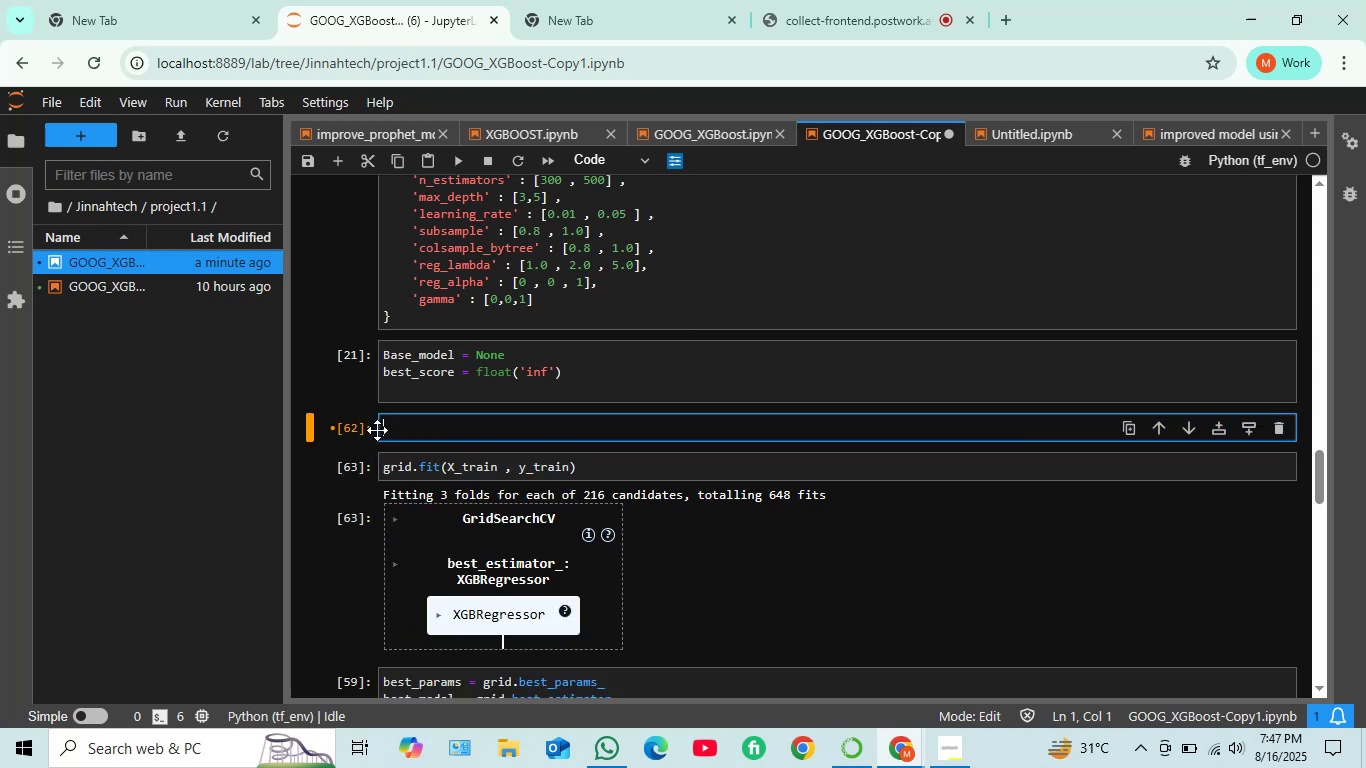 
wait(9.73)
 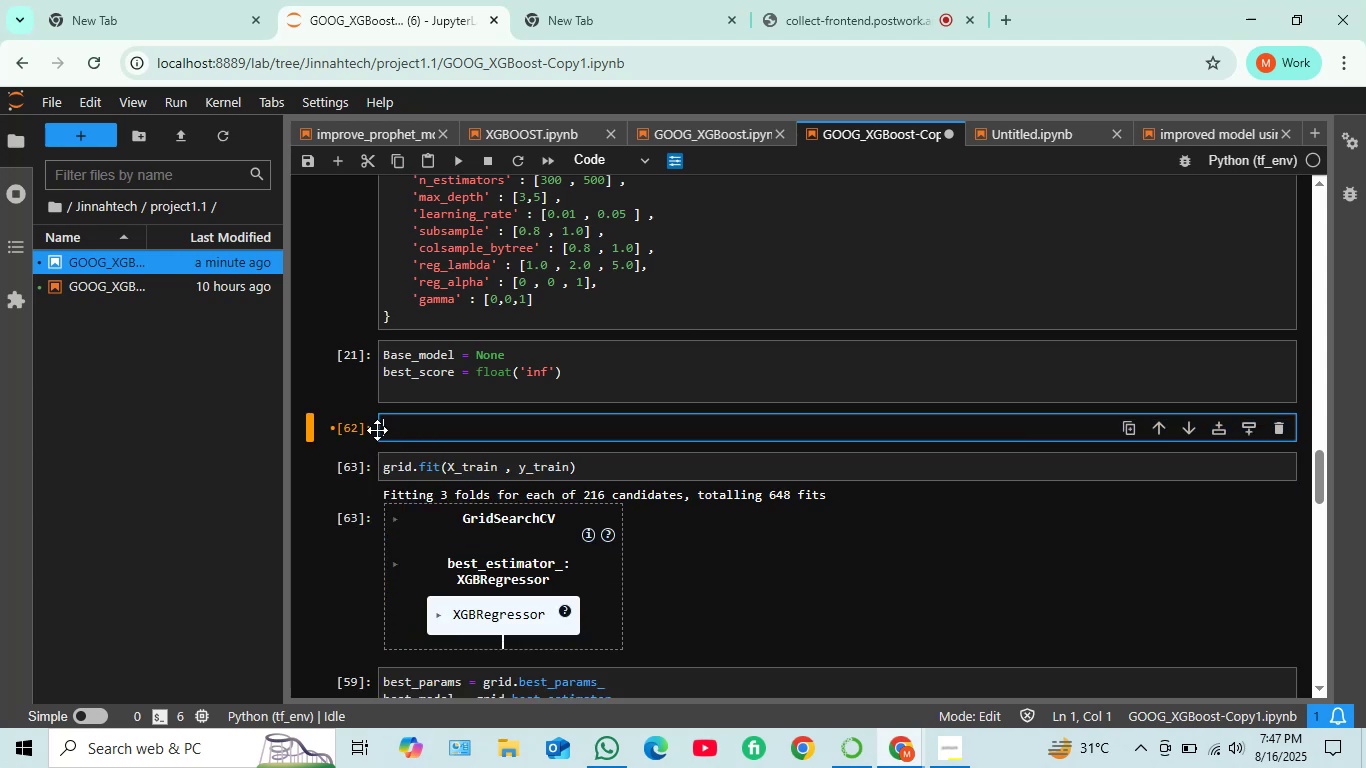 
type(for train_index , test_index in ts)
 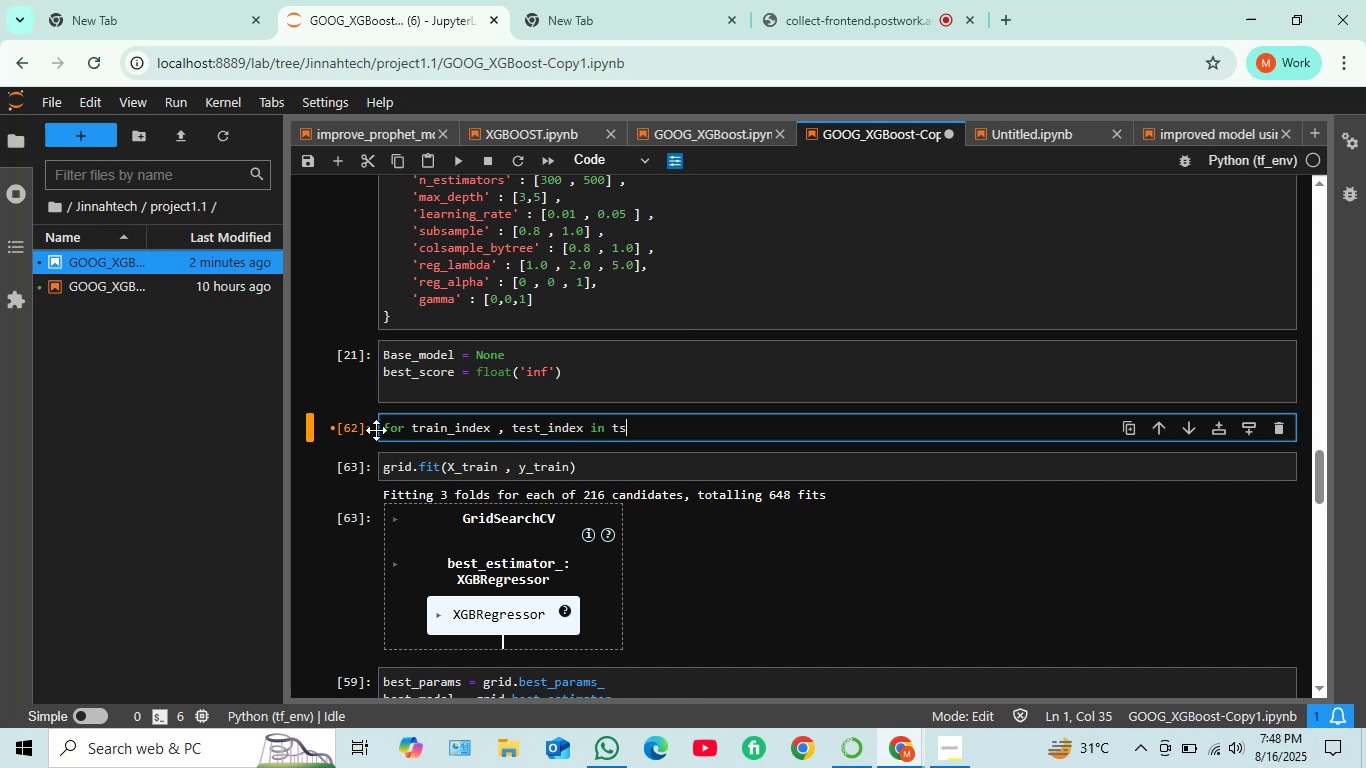 
key(Tab)
 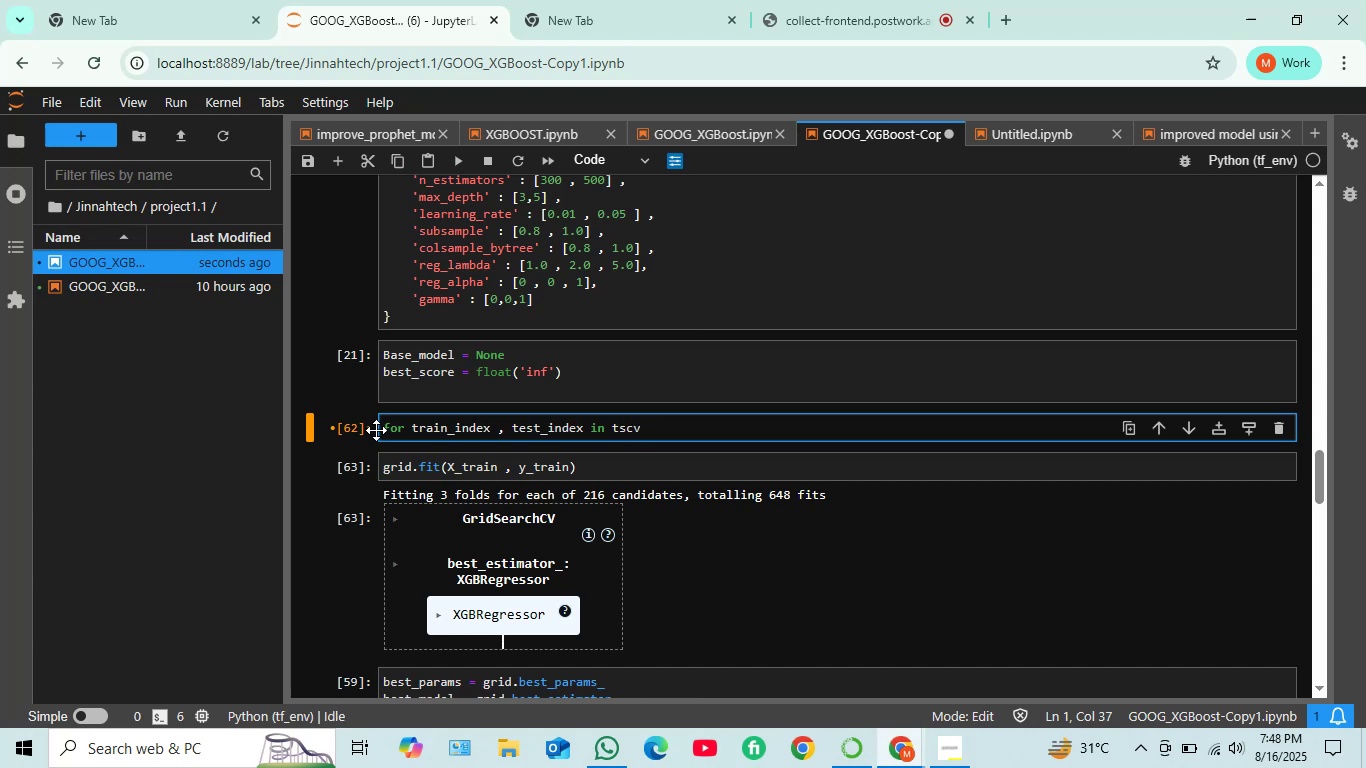 
wait(5.17)
 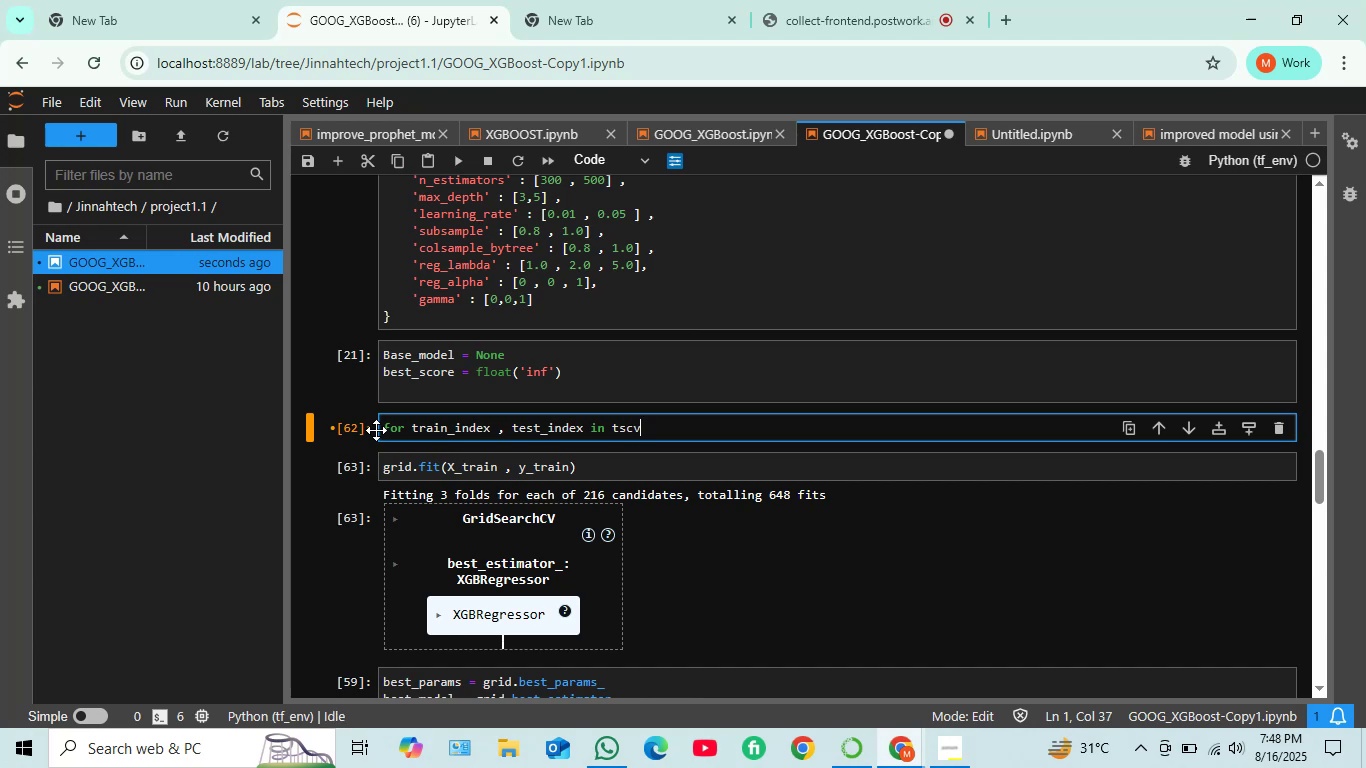 
type(.split(X))
 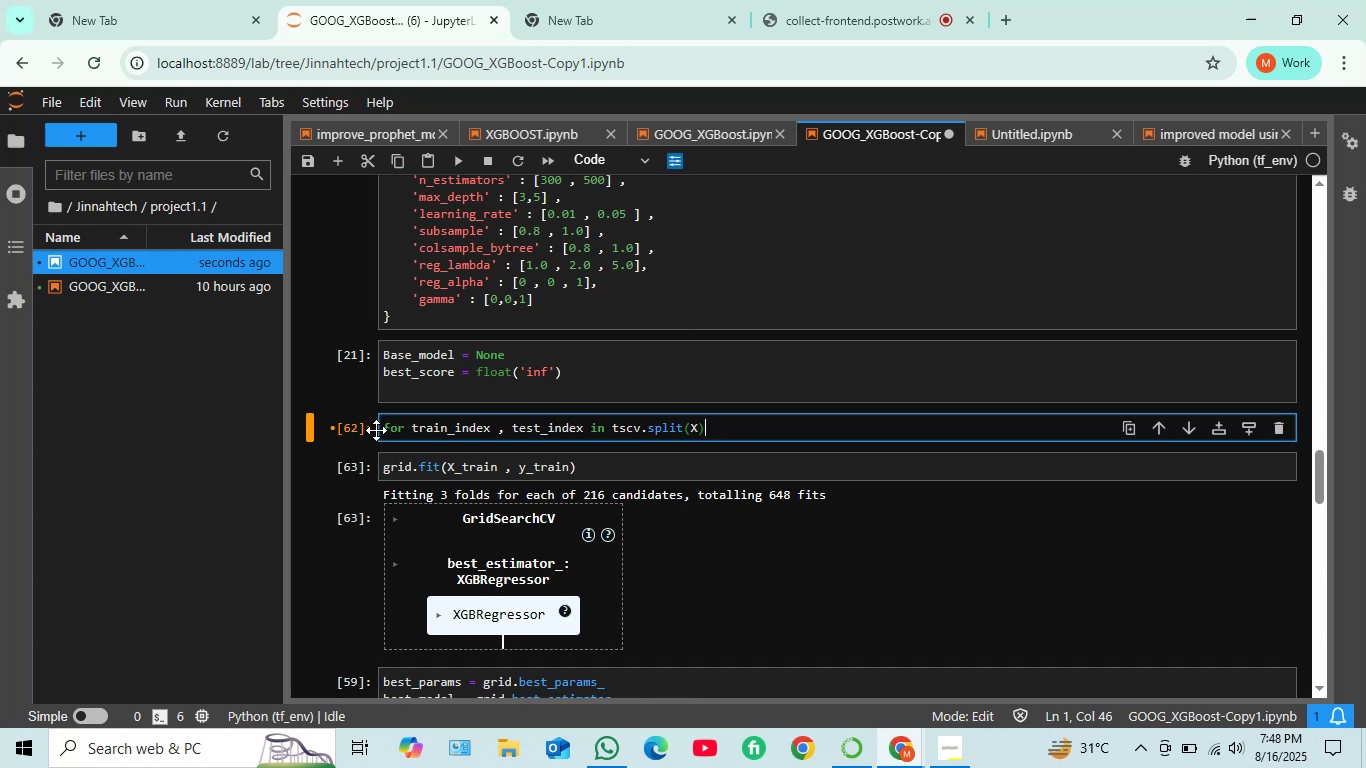 
key(Shift+Semicolon)
 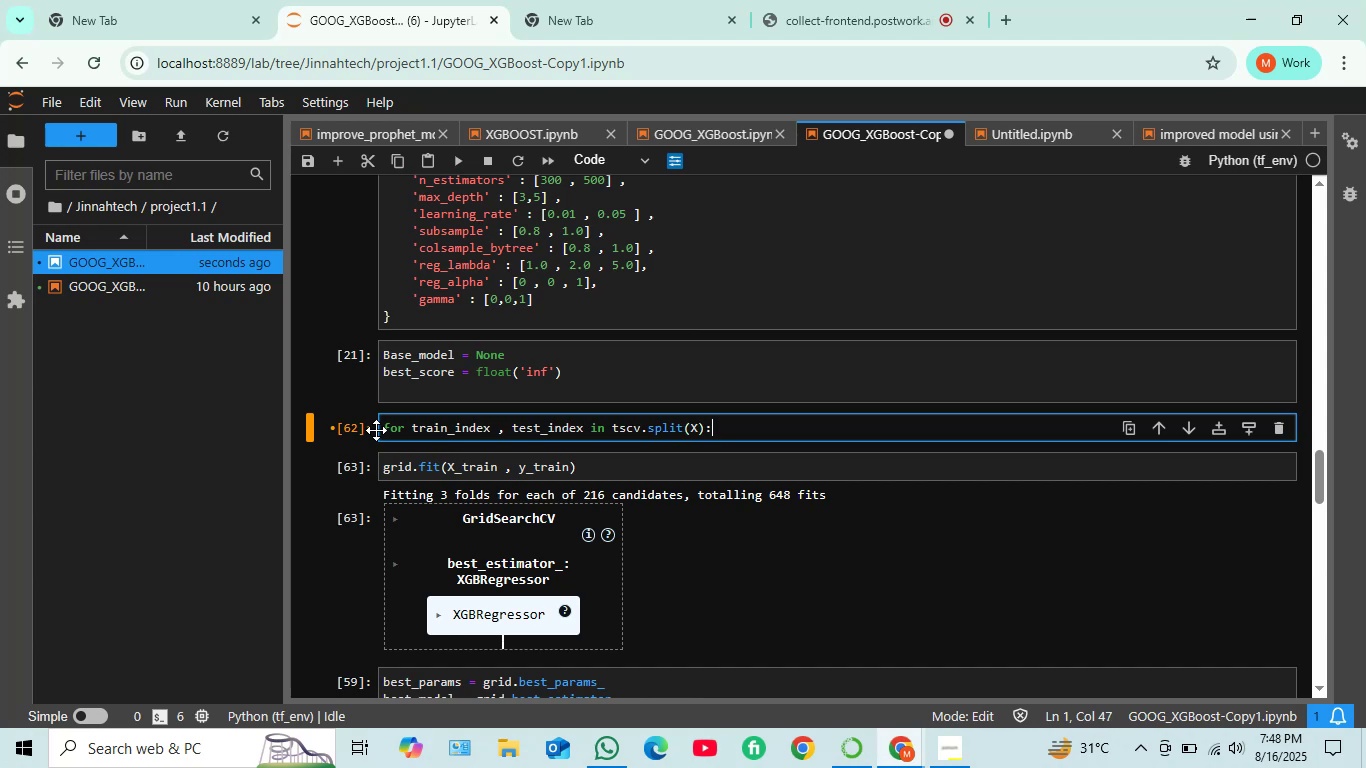 
key(Enter)
 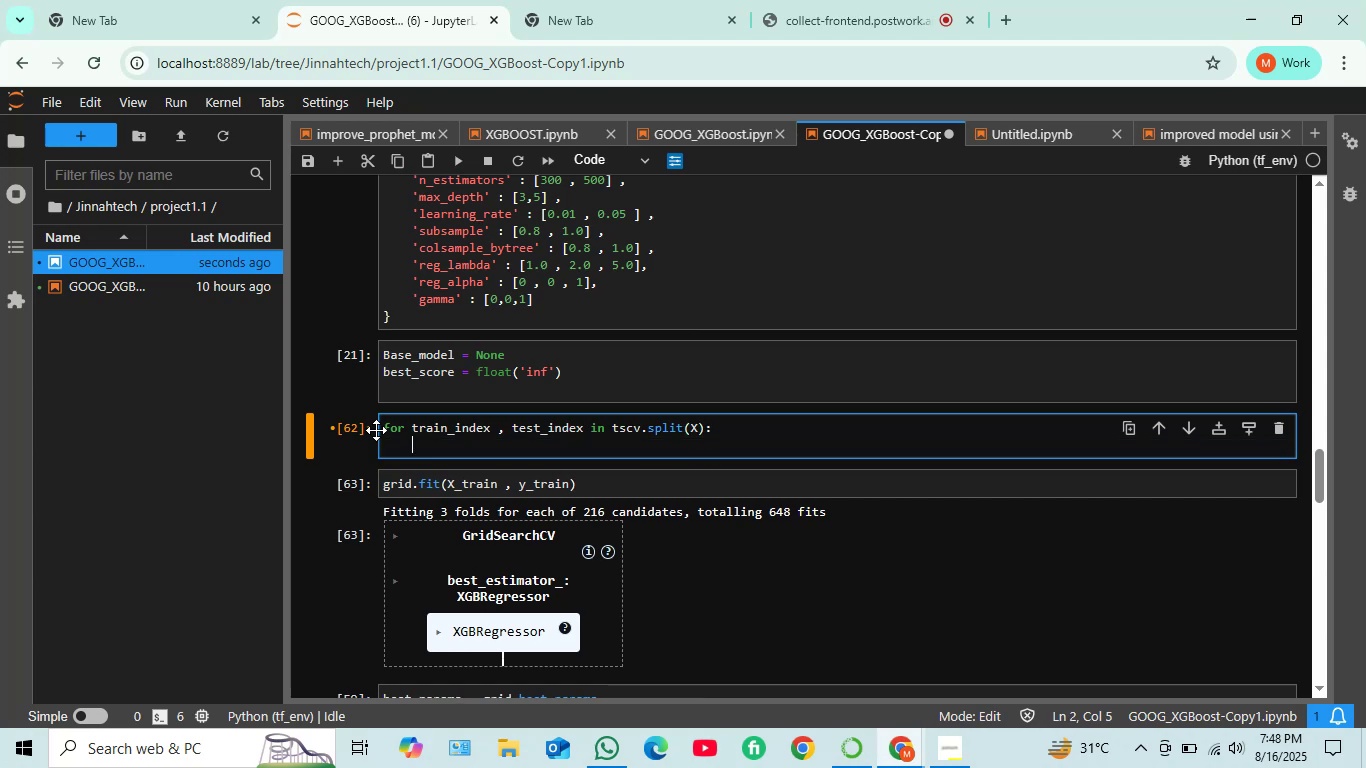 
key(X)
 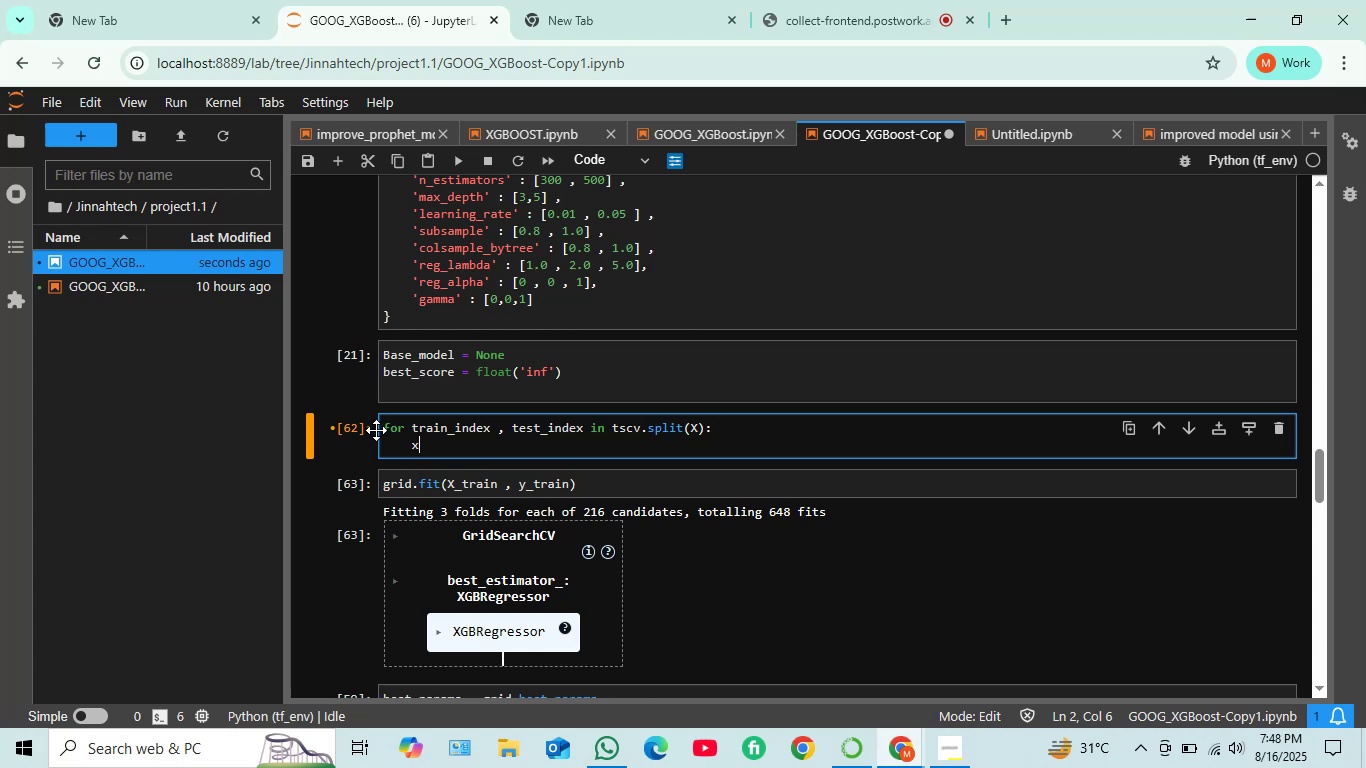 
key(Backspace)
type(X_train = )
key(Backspace)
key(Backspace)
type(, t)
key(Backspace)
type(y_tra)
key(Backspace)
key(Backspace)
type(est = x.)
key(Backspace)
key(Backspace)
type(X.iloc[train_index)
 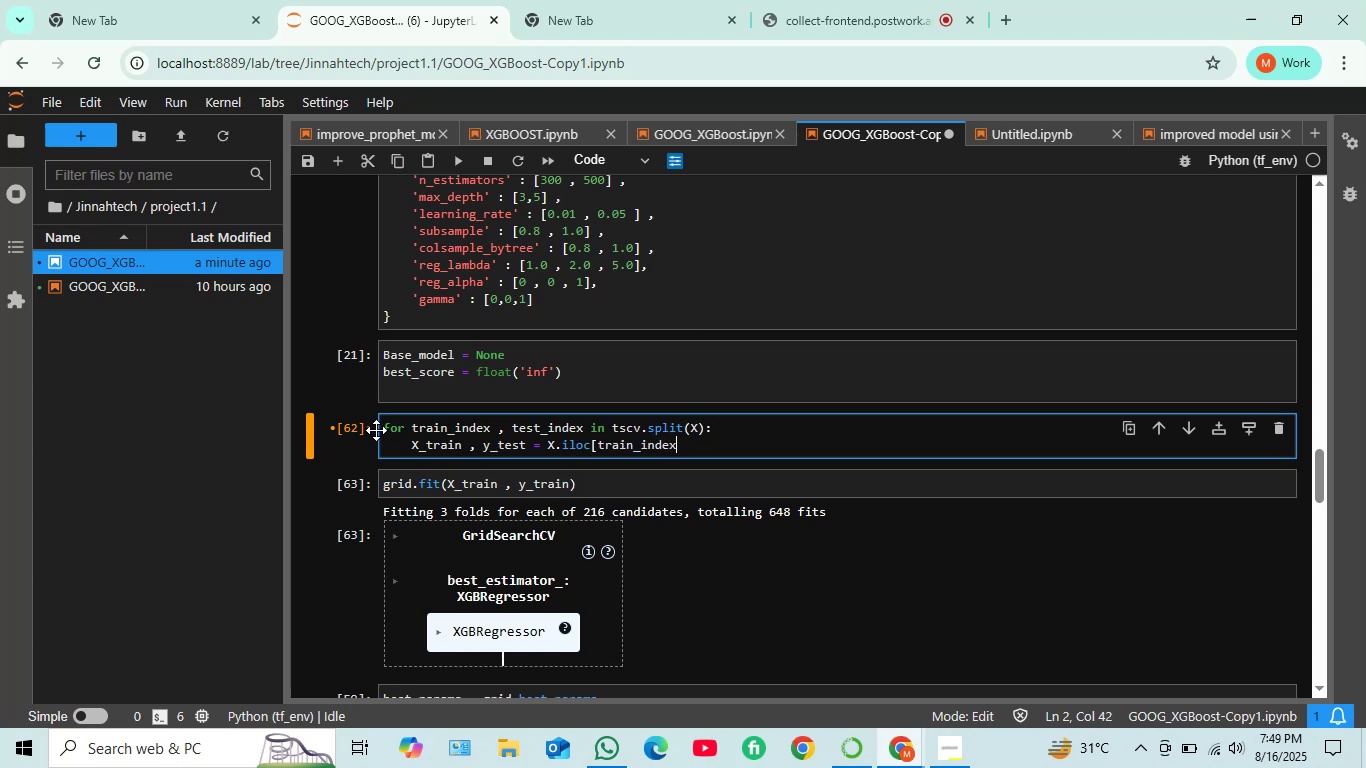 
wait(5.71)
 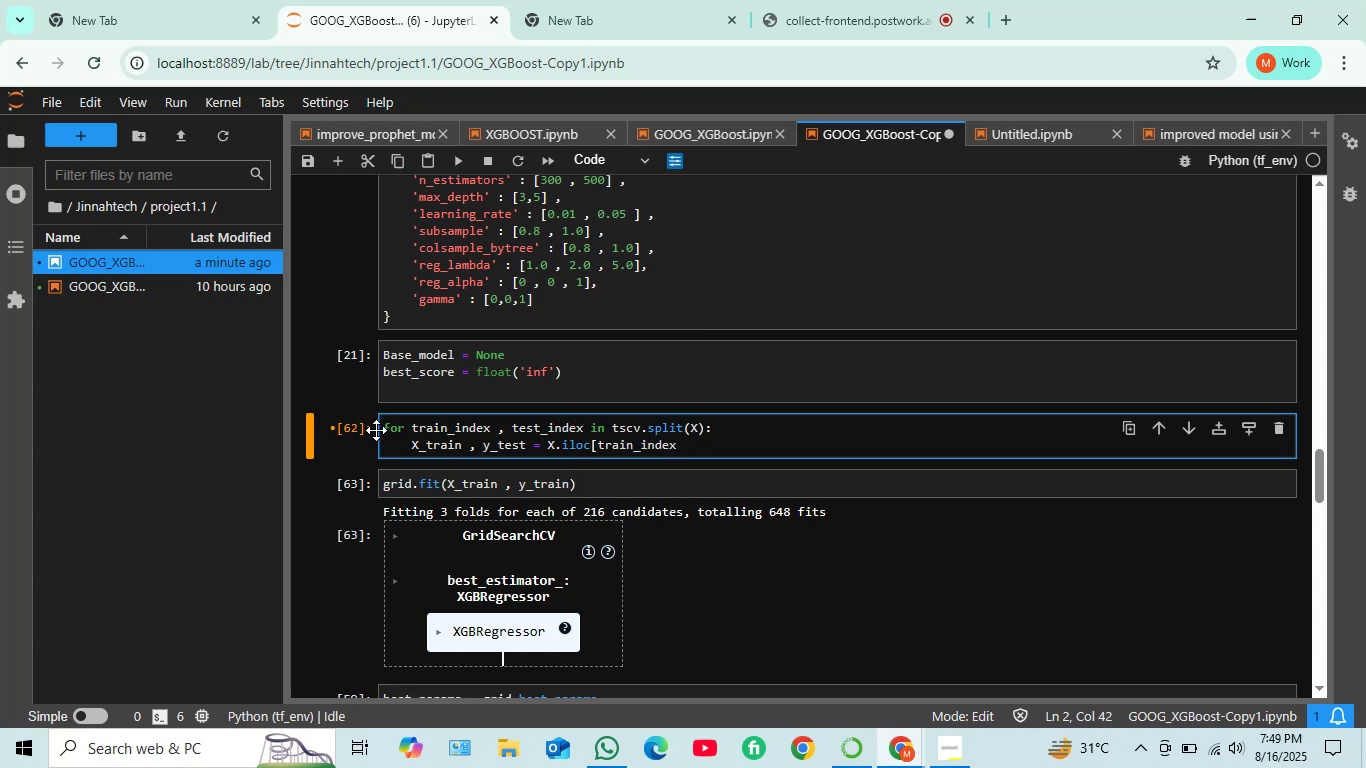 
type(] , X.iloc[test_index])
 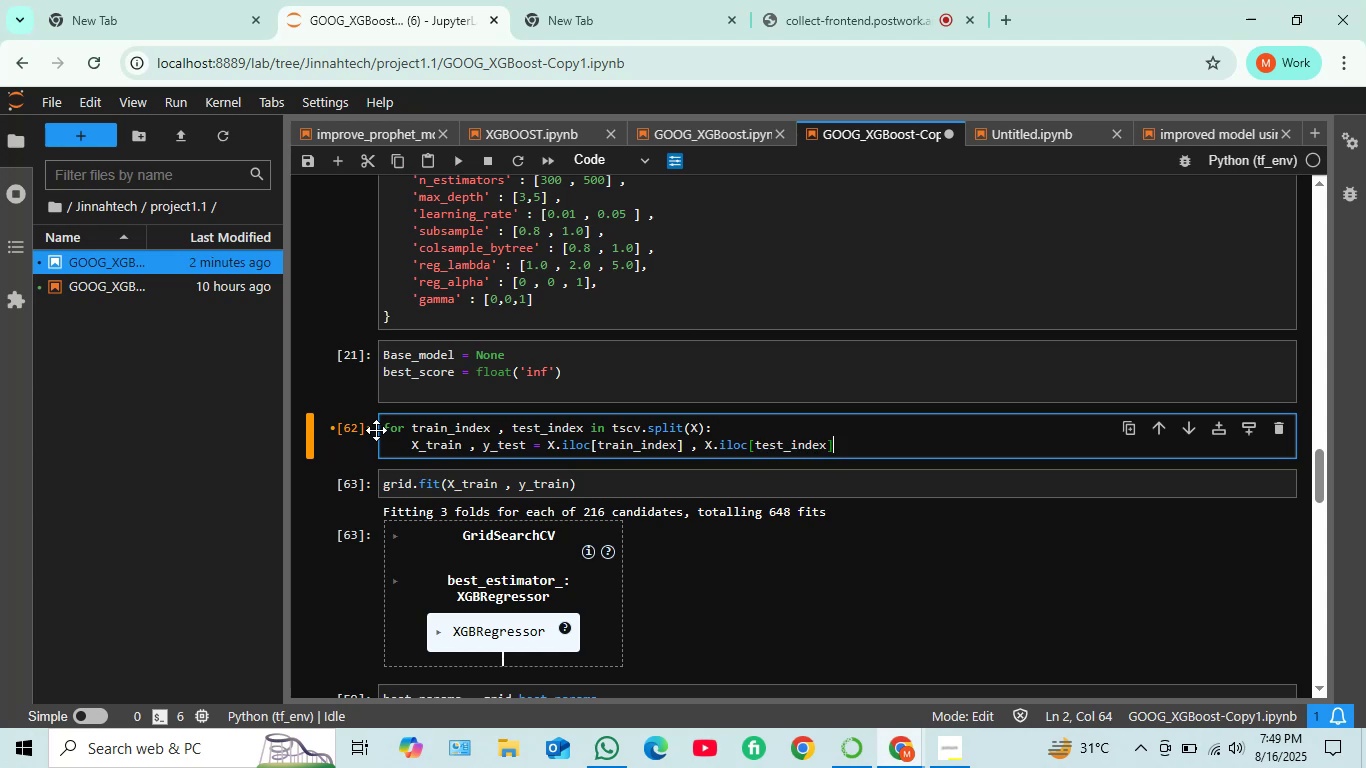 
key(Enter)
 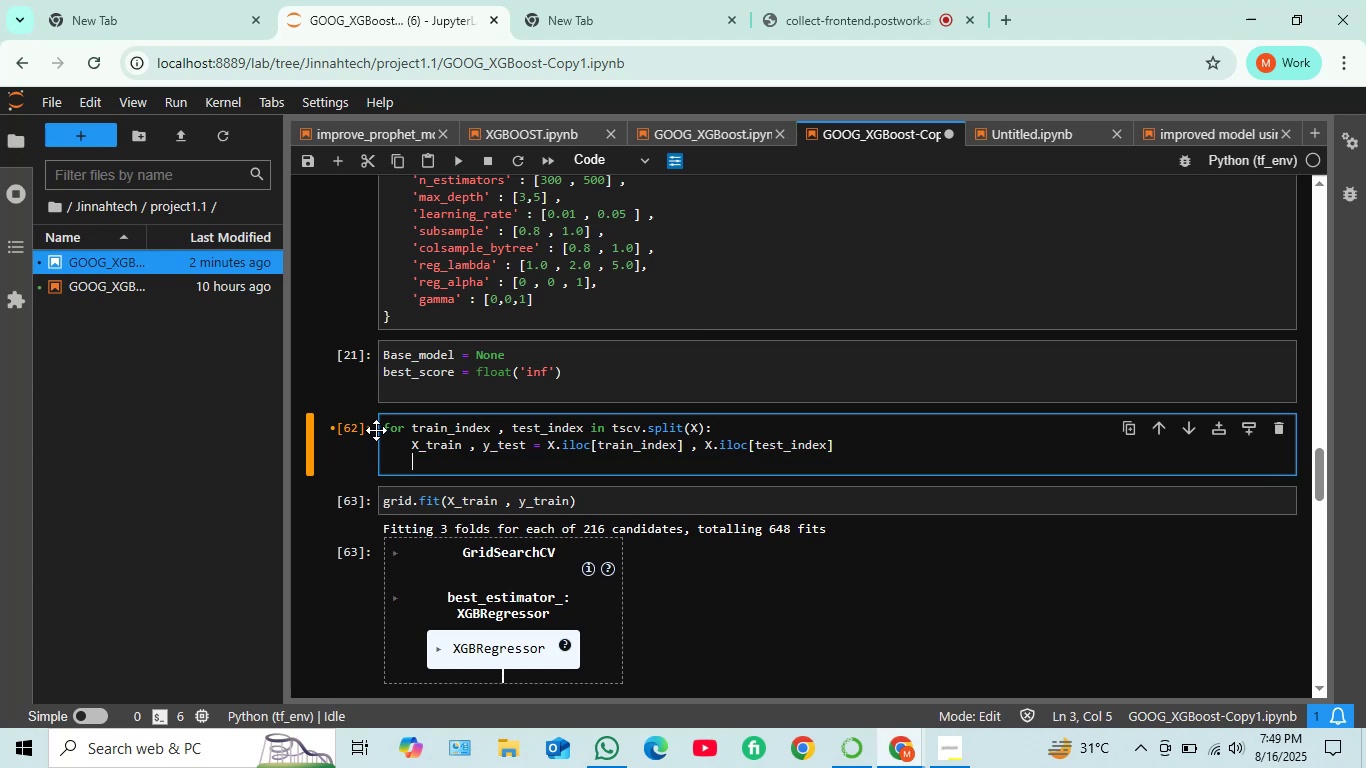 
type(y_train ,)
key(Backspace)
key(Backspace)
key(Backspace)
type(n , y)
 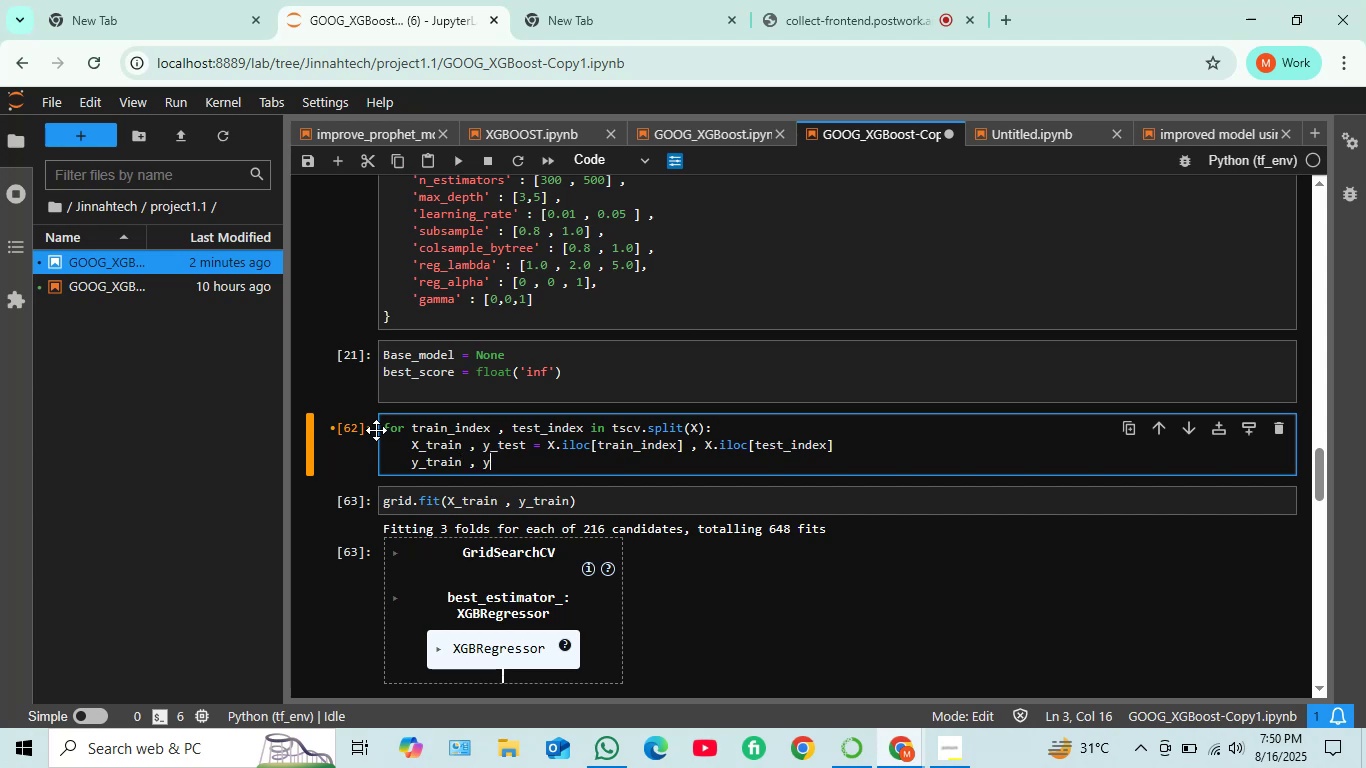 
type(_test)
 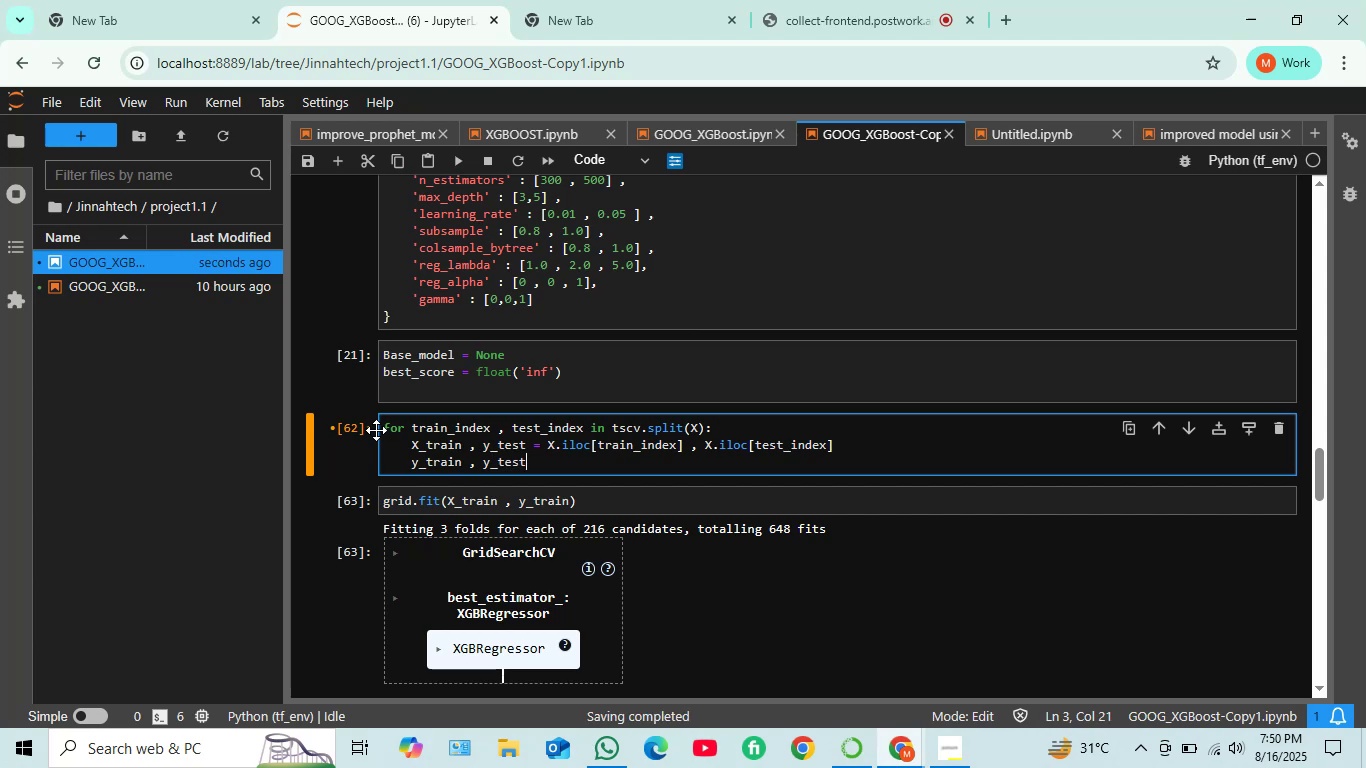 
wait(7.27)
 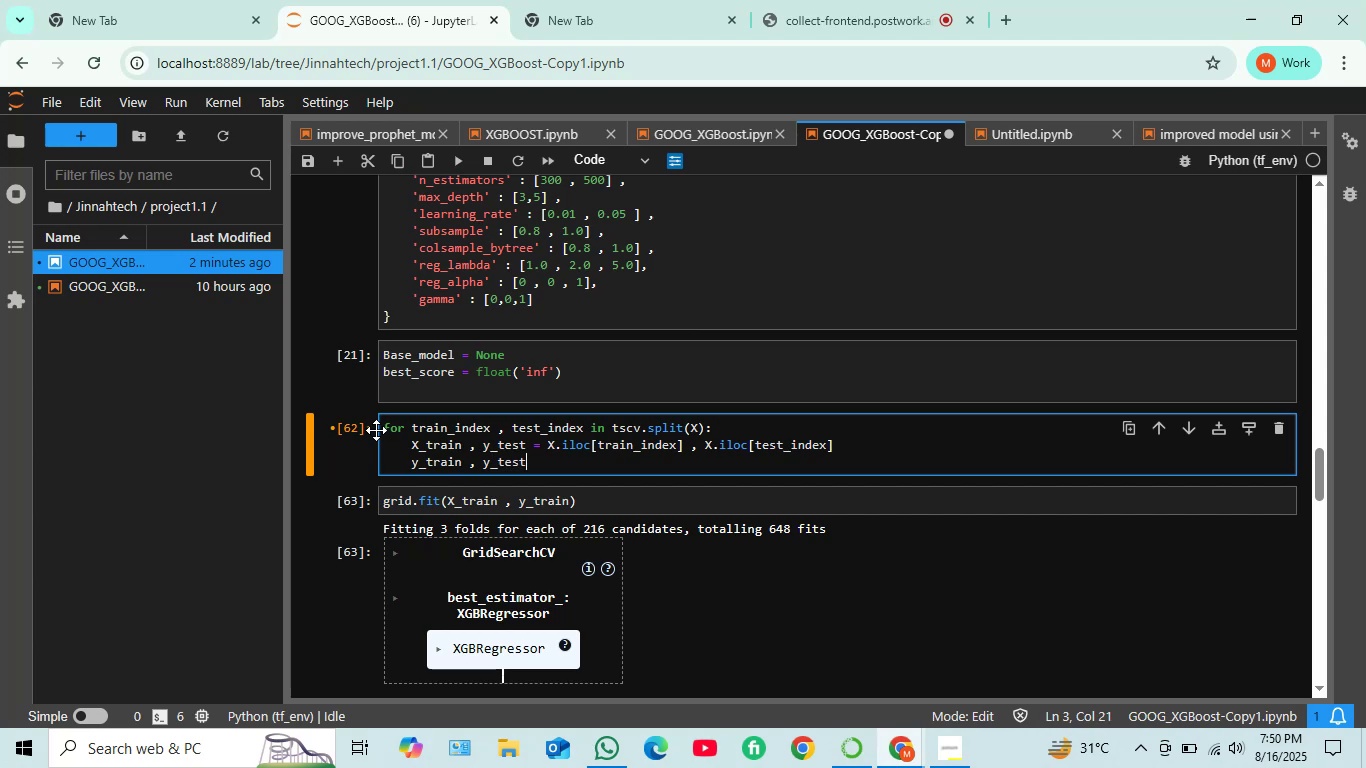 
key(Space)
 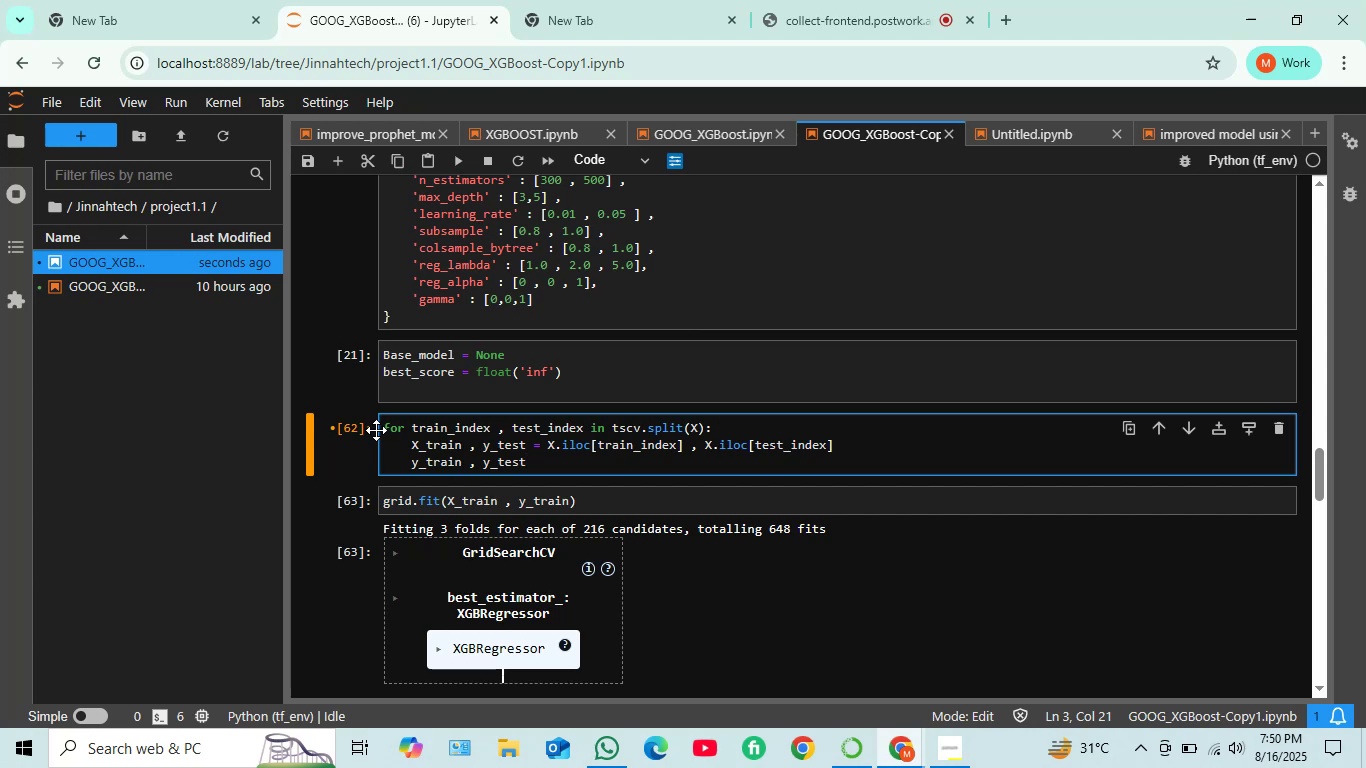 
key(Equal)
 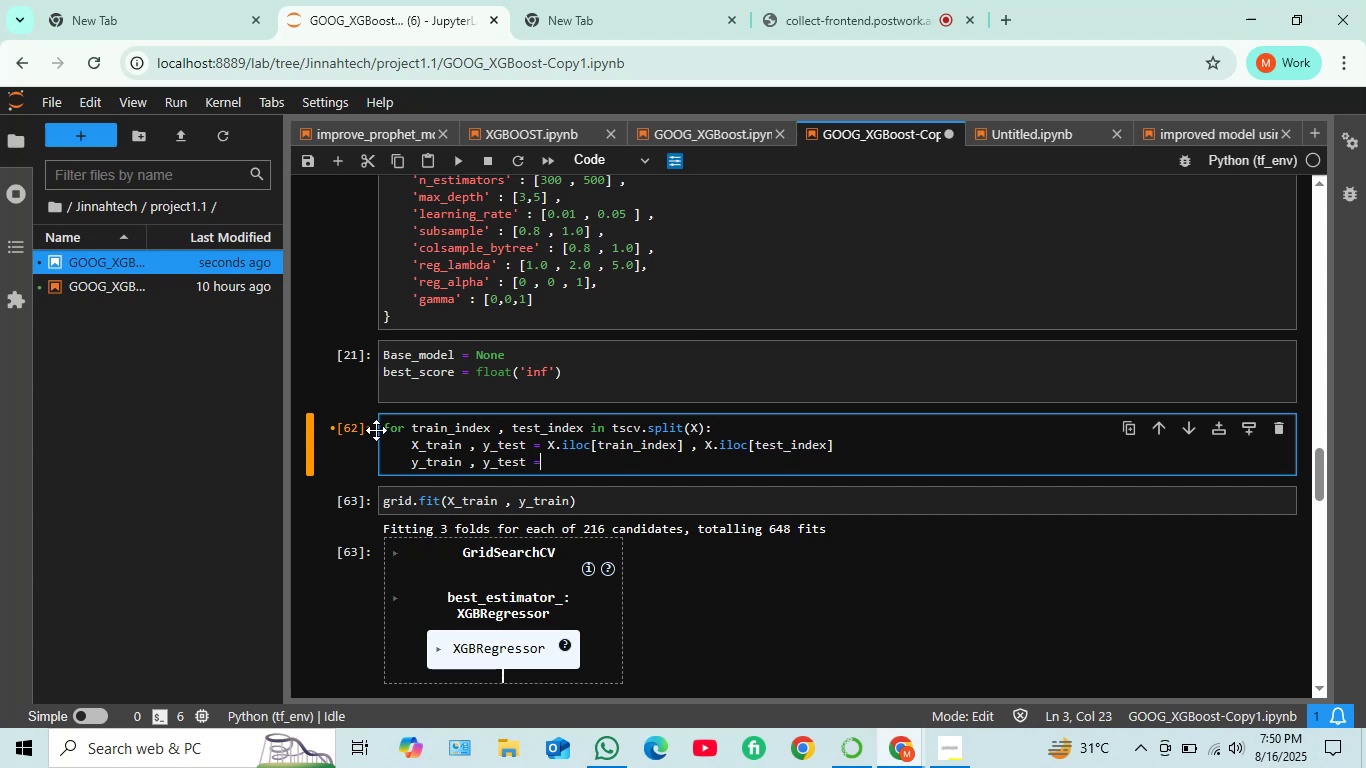 
key(Space)
 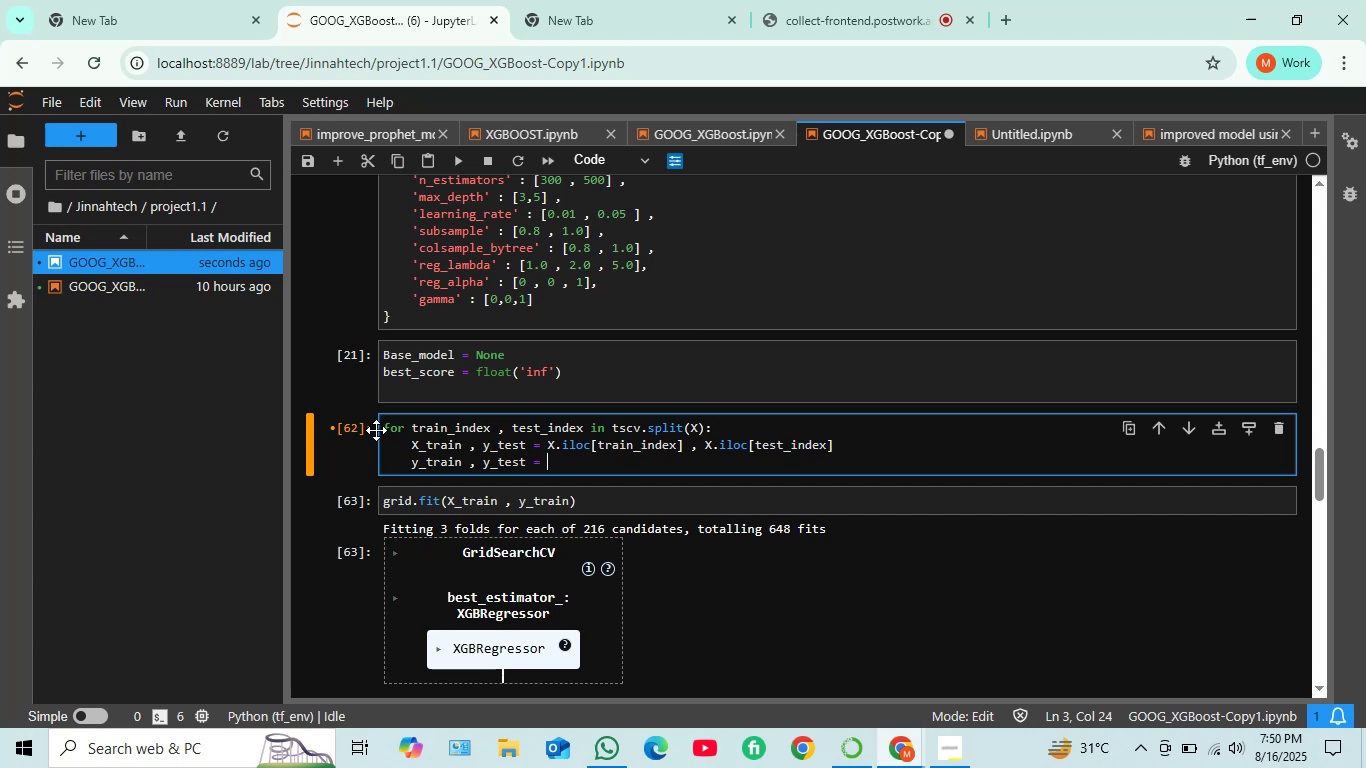 
type(y.iloc[train_index)
 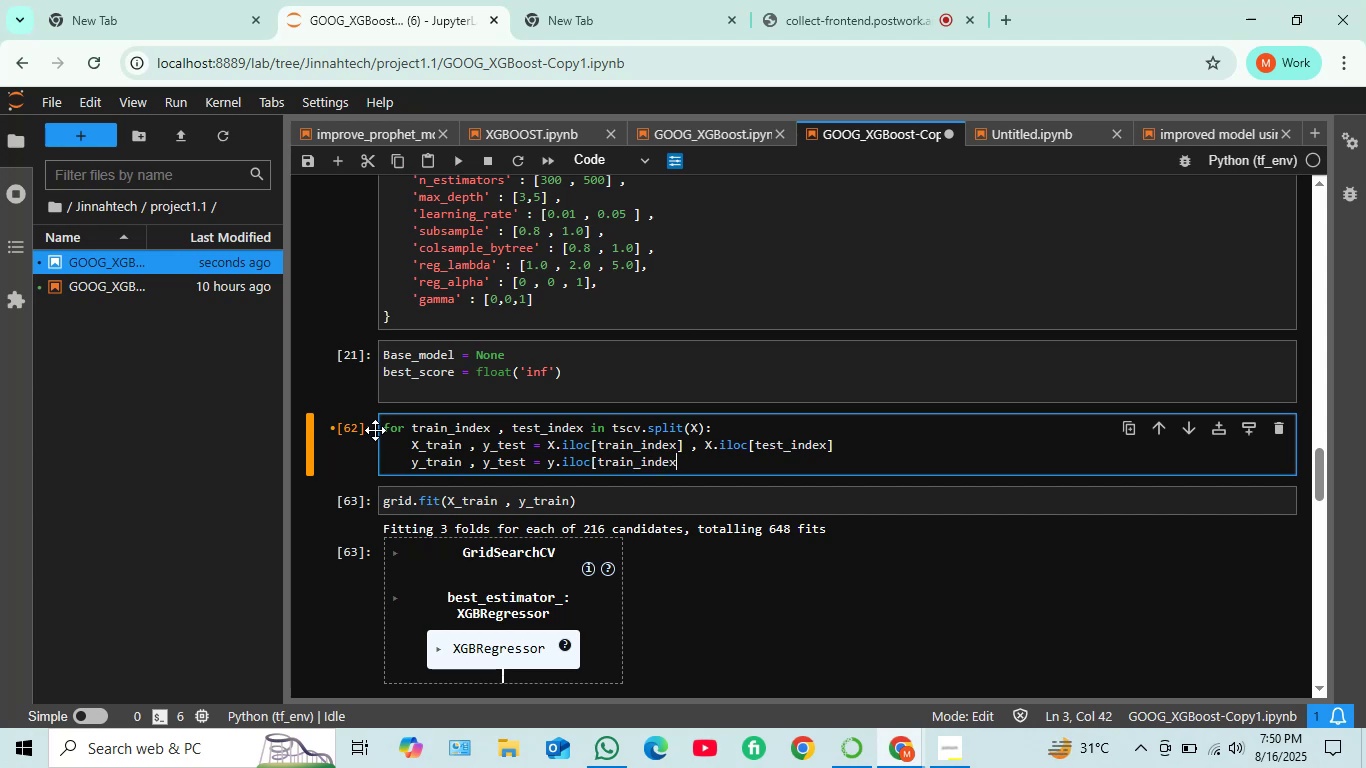 
key(BracketRight)
 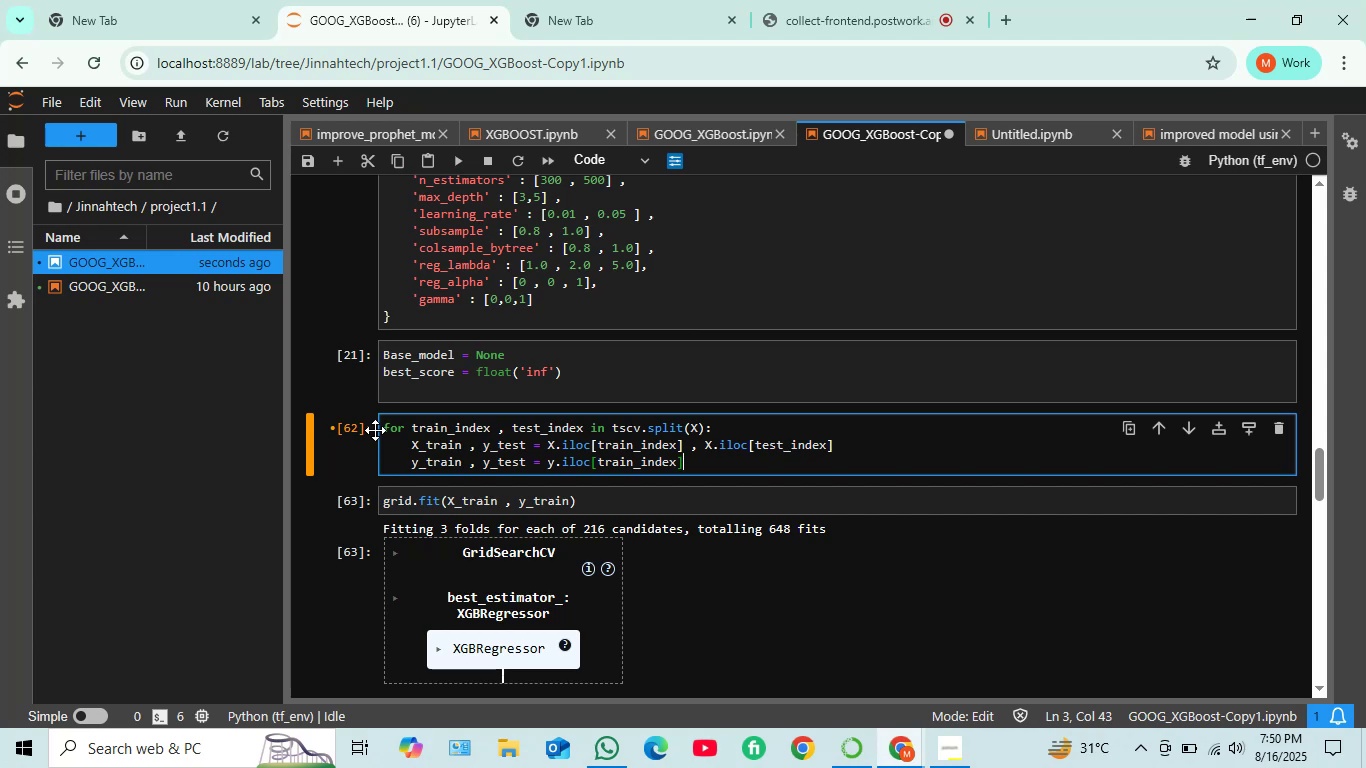 
key(Space)
 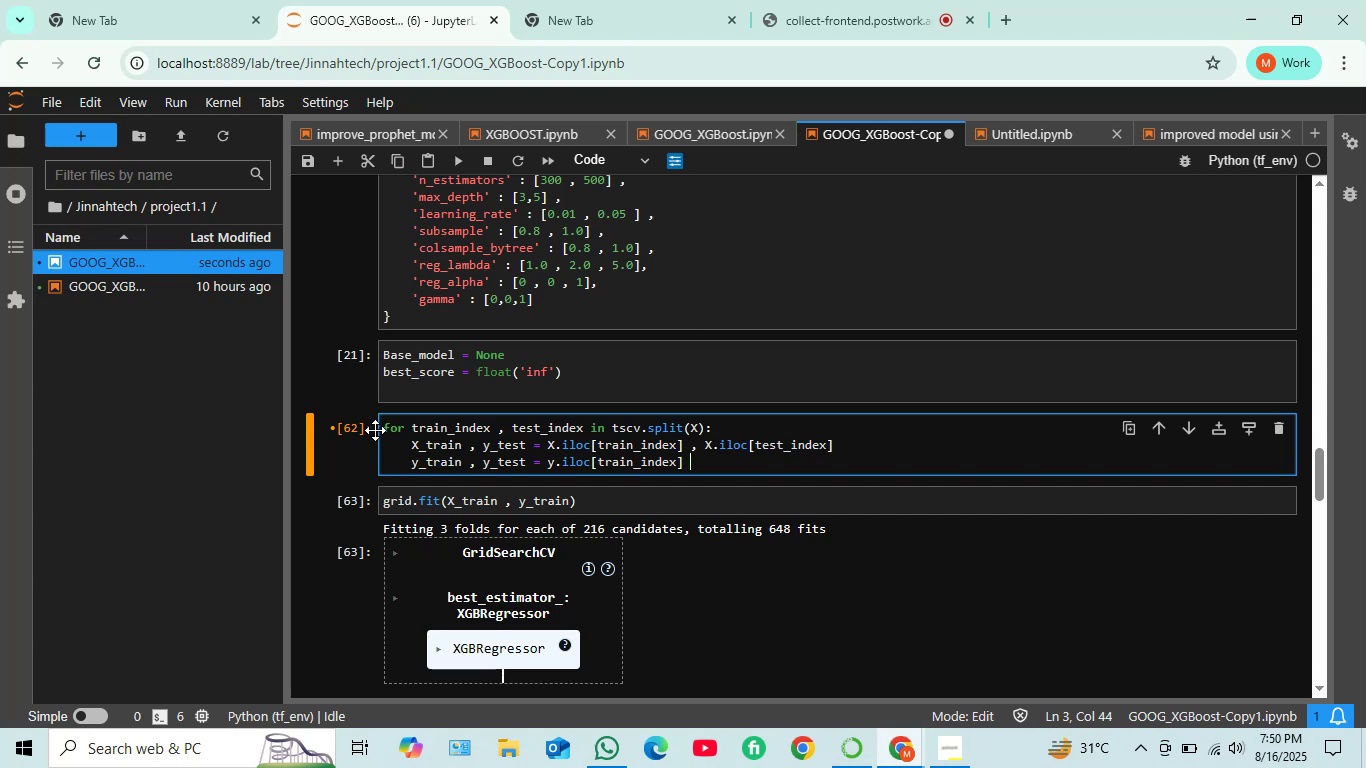 
key(Comma)
 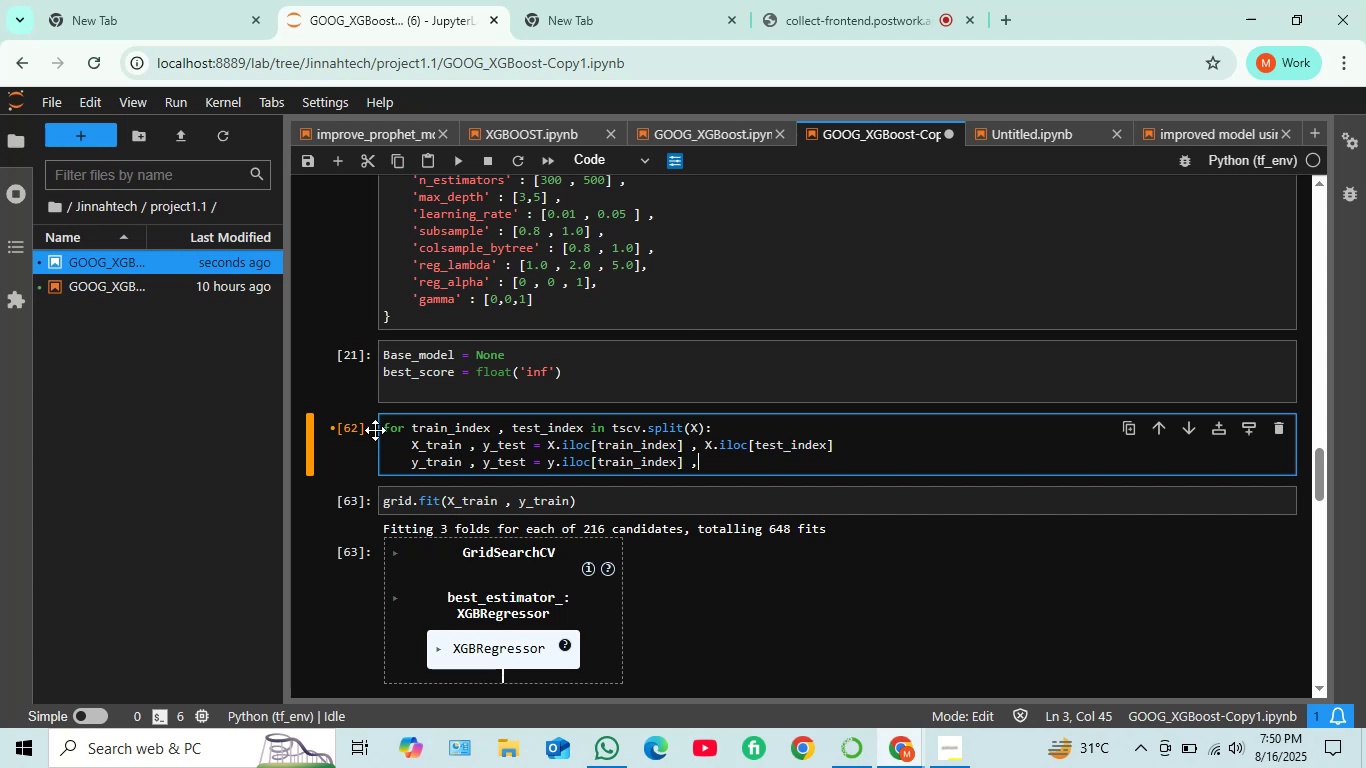 
key(Space)
 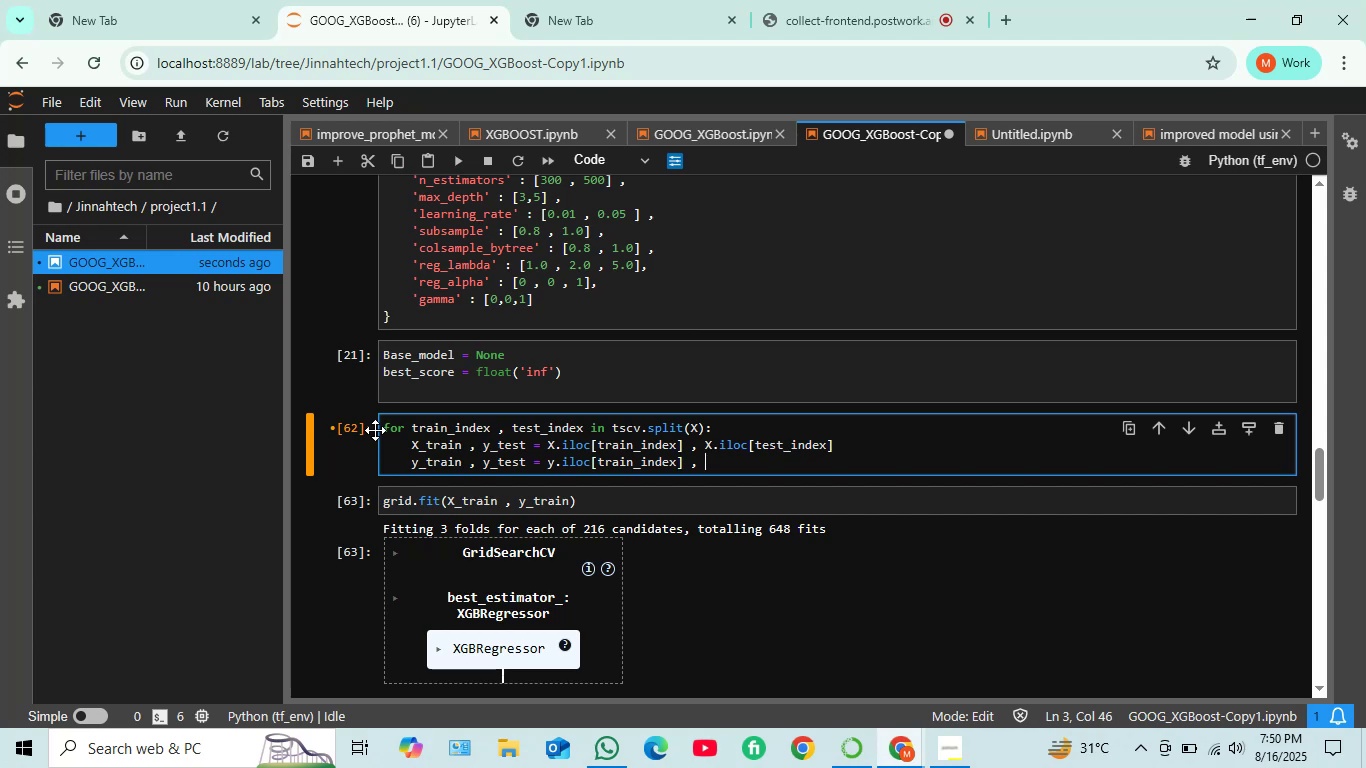 
type(y.iloc)
 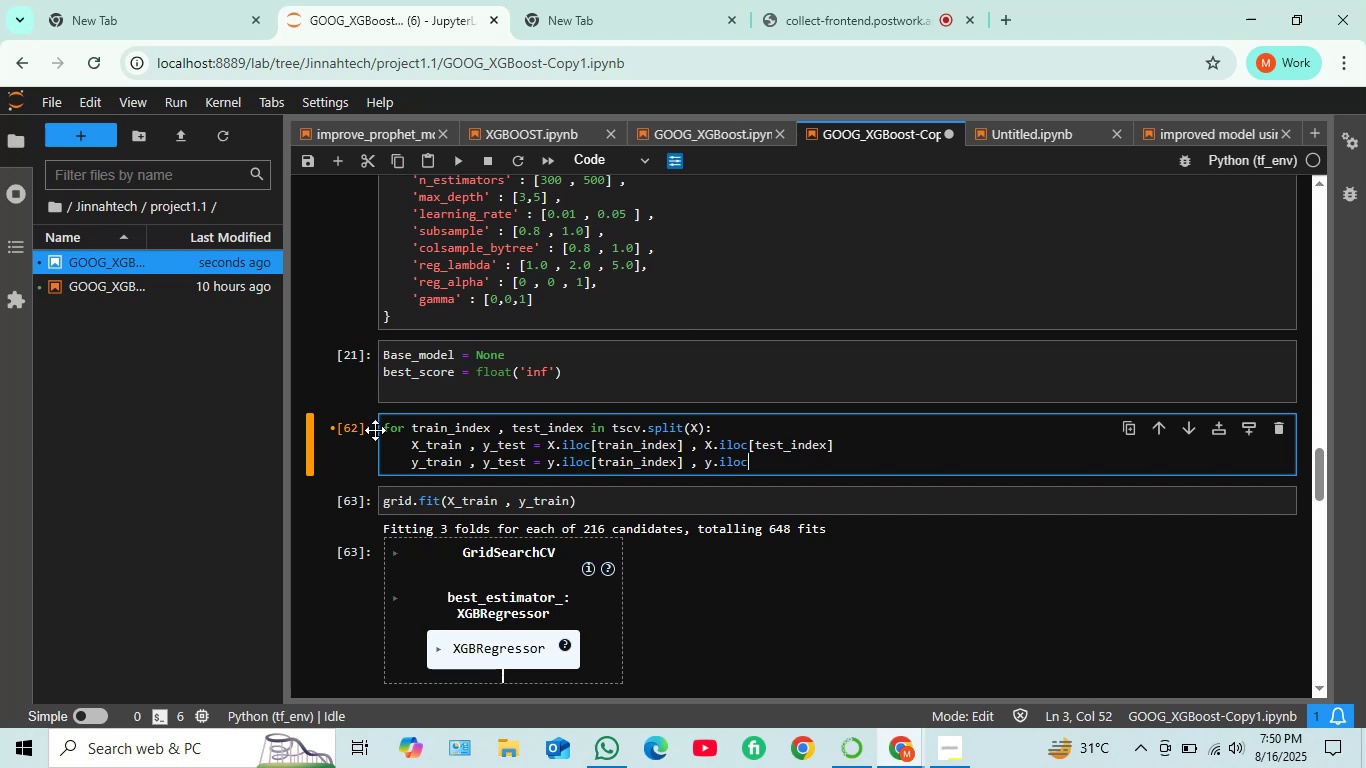 
type([test)
 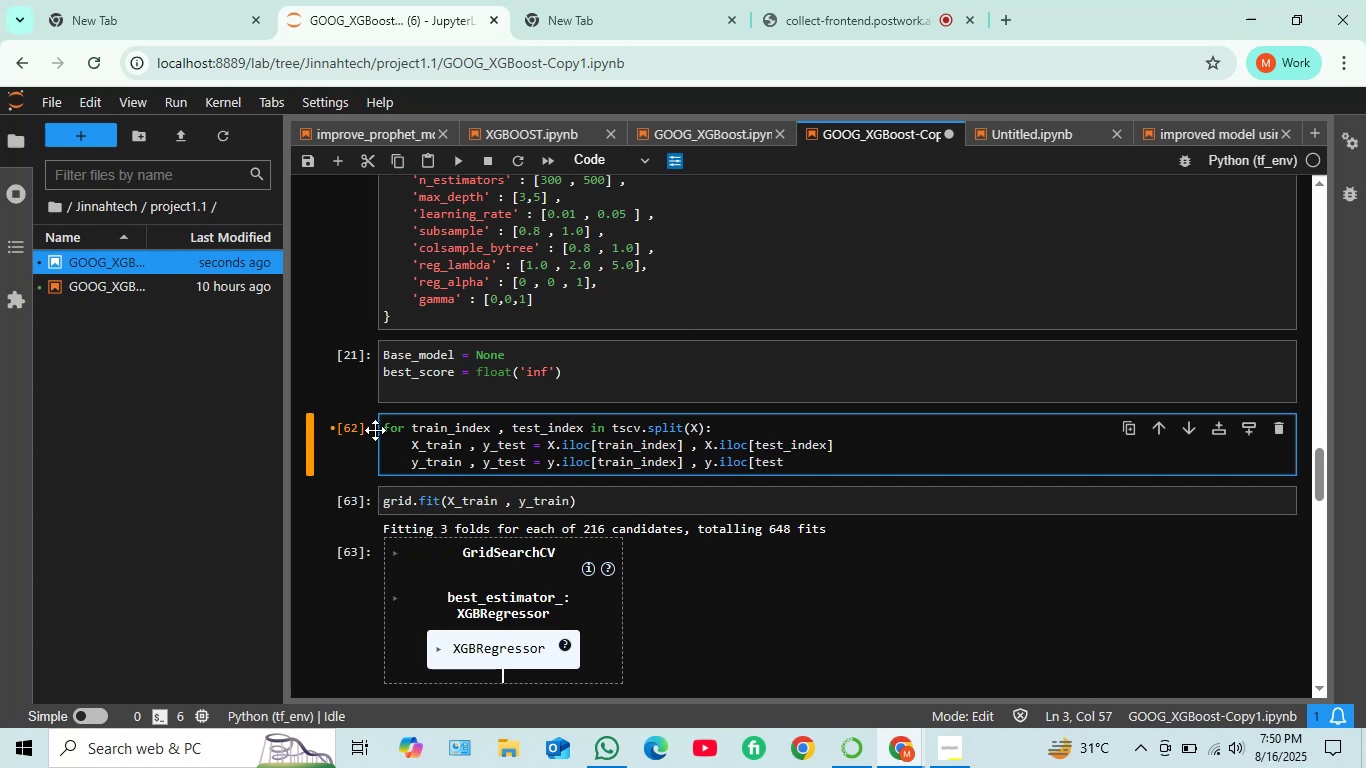 
type(_index])
 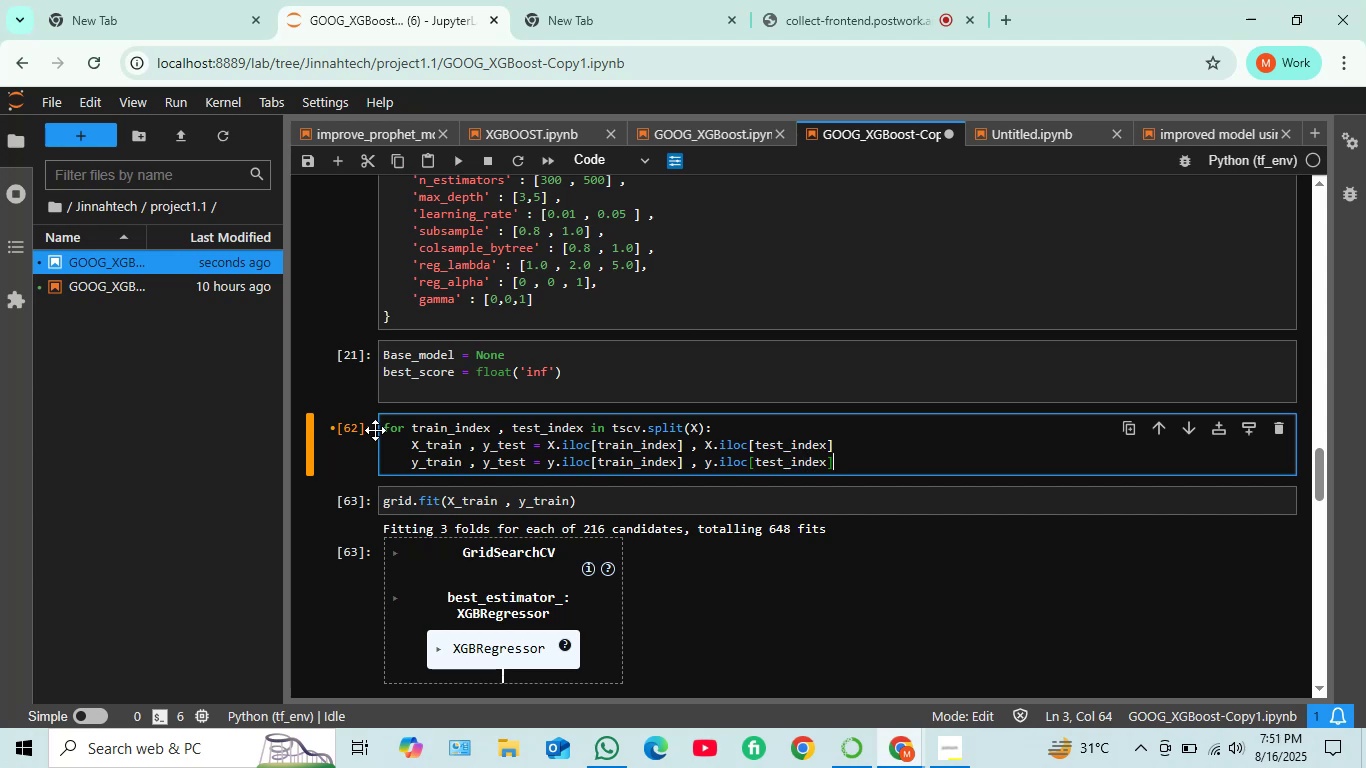 
key(Enter)
 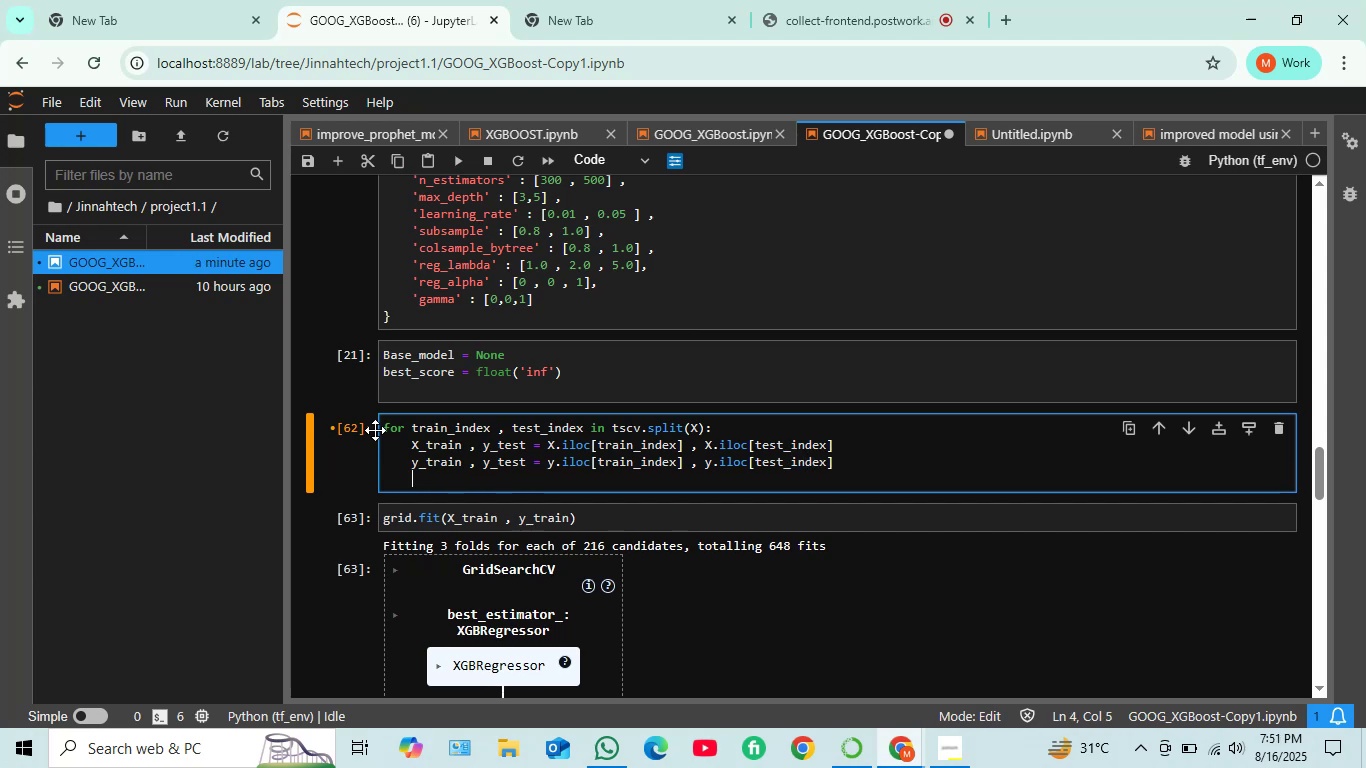 
key(Enter)
 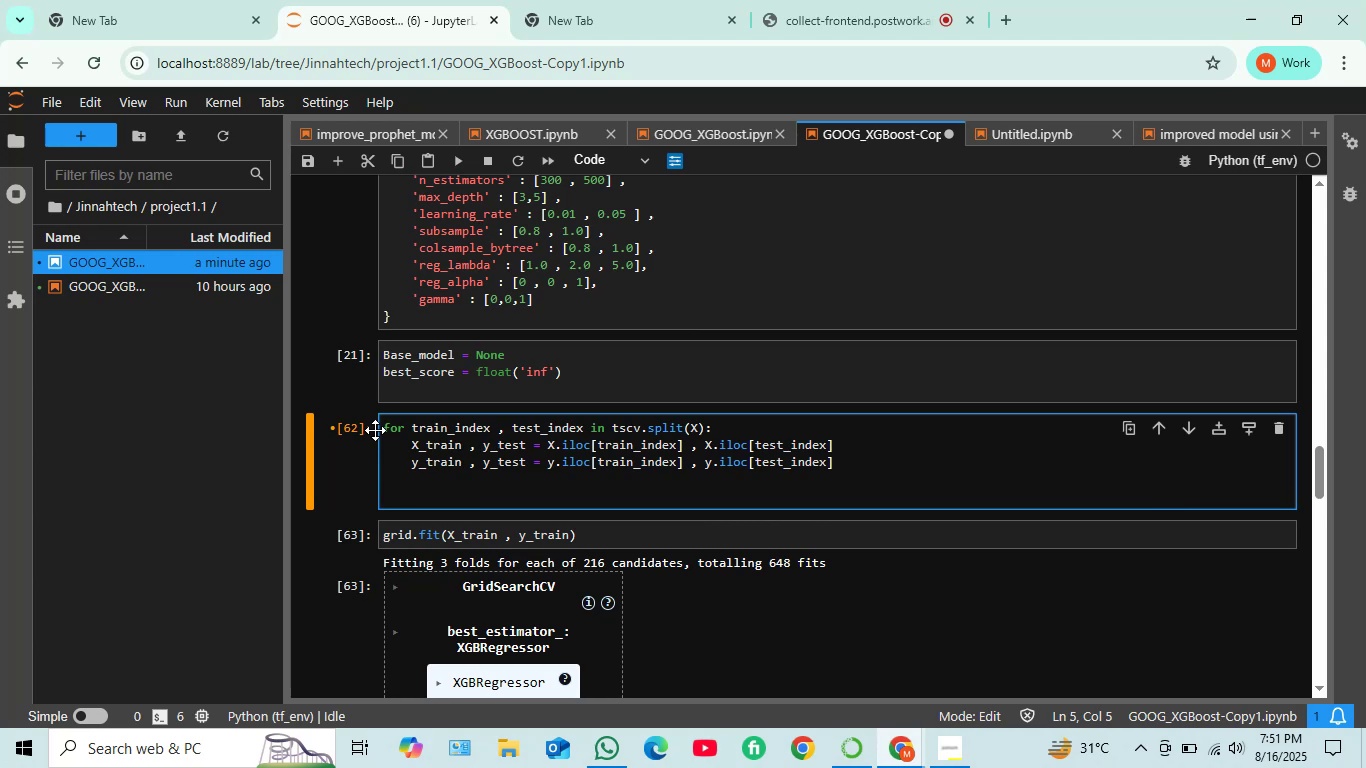 
type(X_train)
 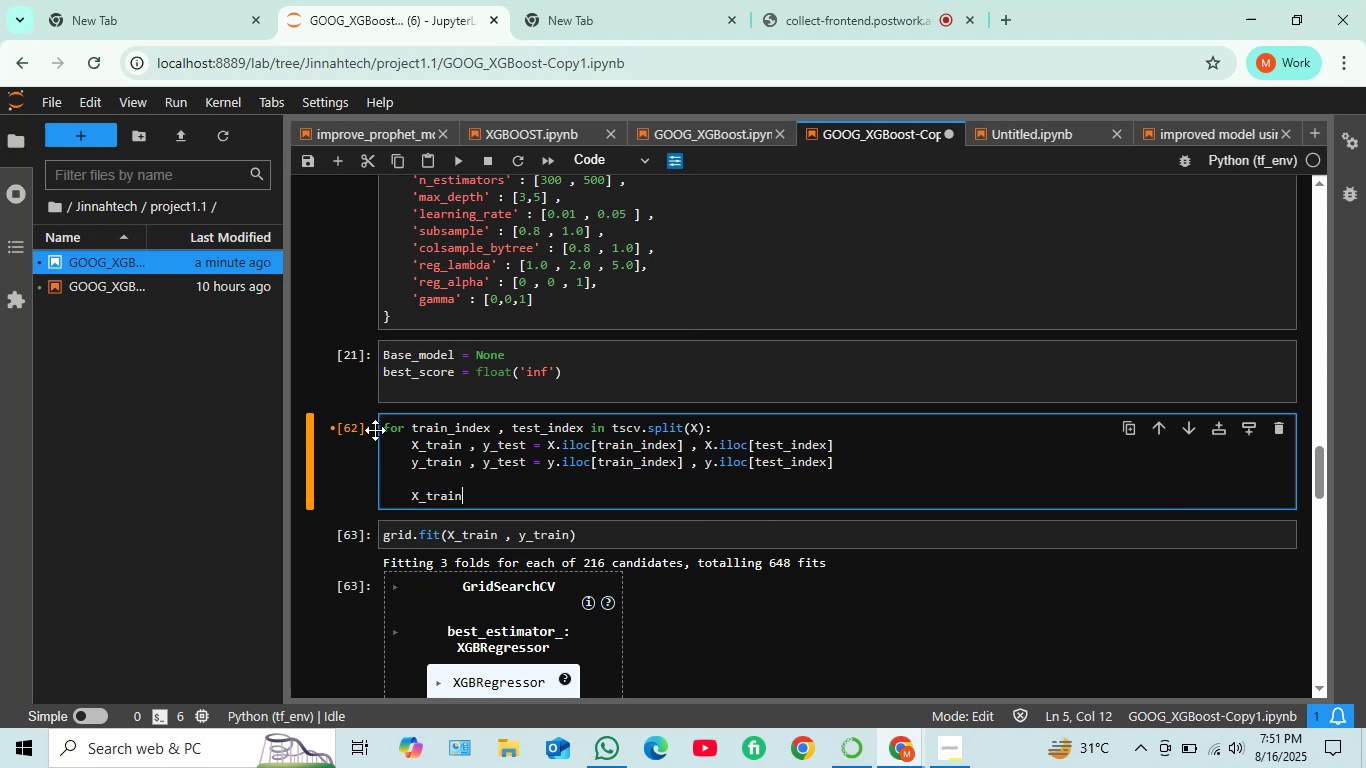 
type(_scaled = scaler.fit)
 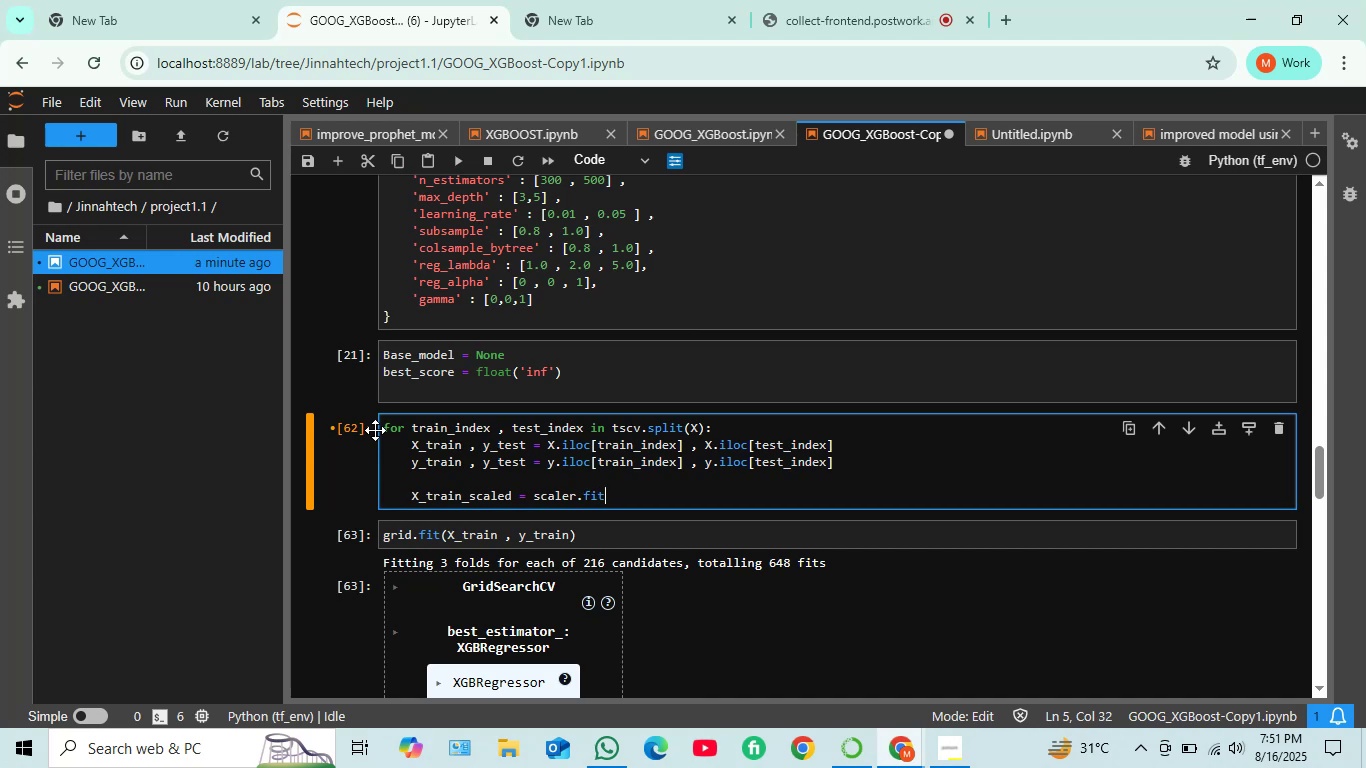 
type(_transform(X_train)
 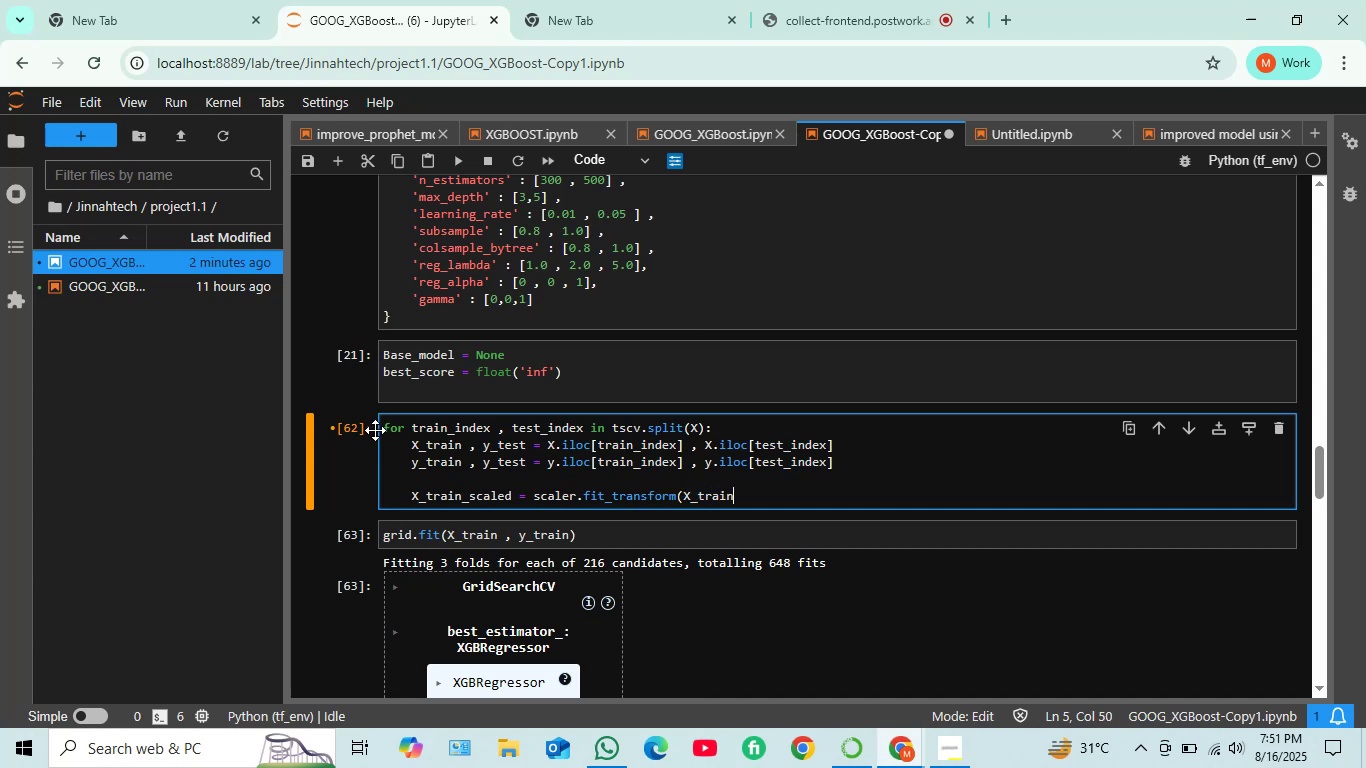 
key(Shift+0)
 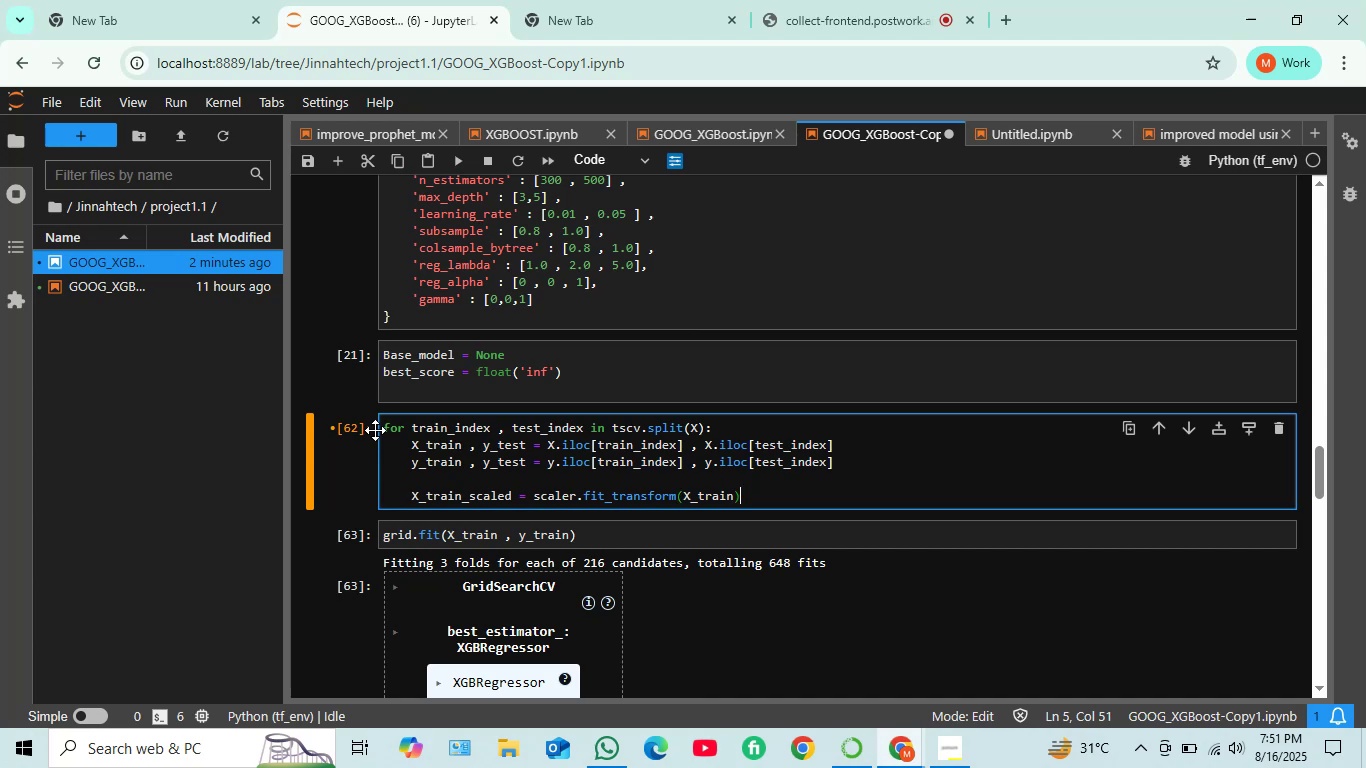 
wait(5.8)
 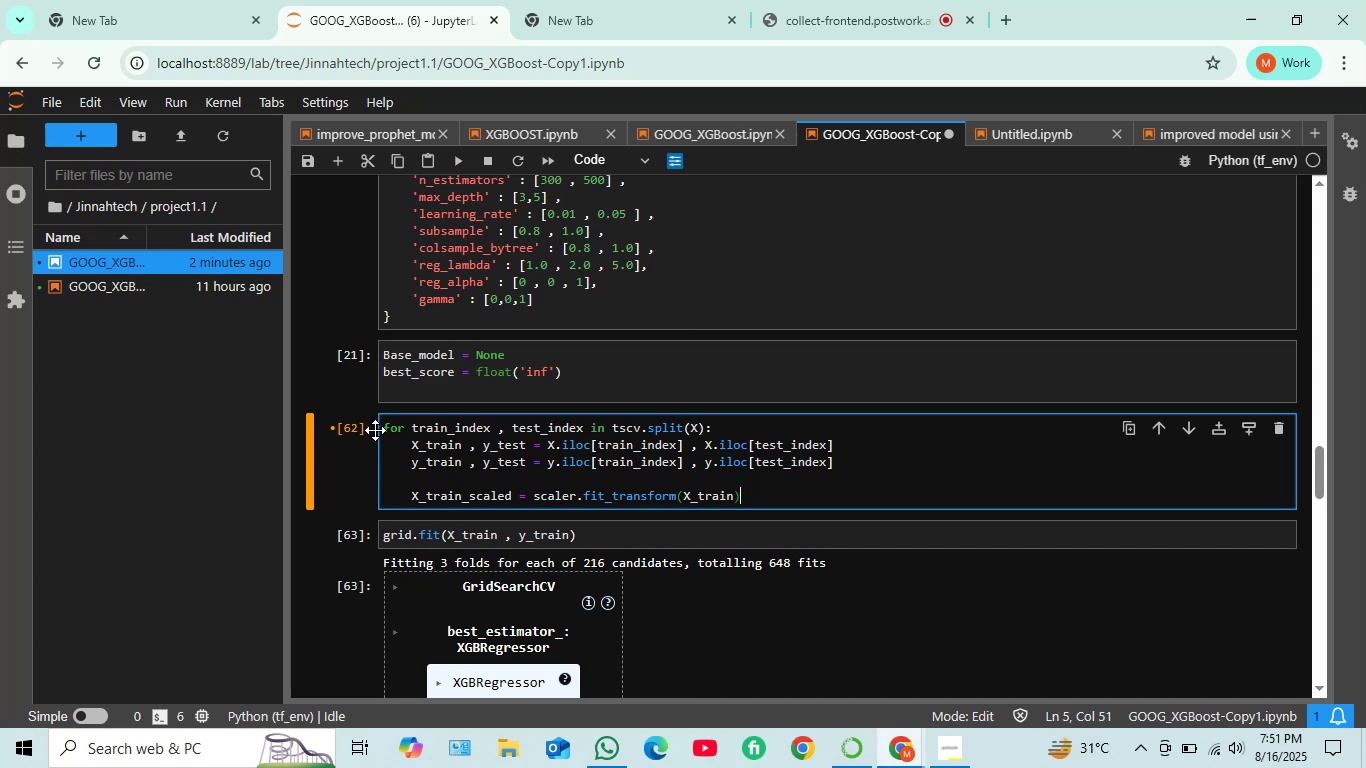 
key(Enter)
 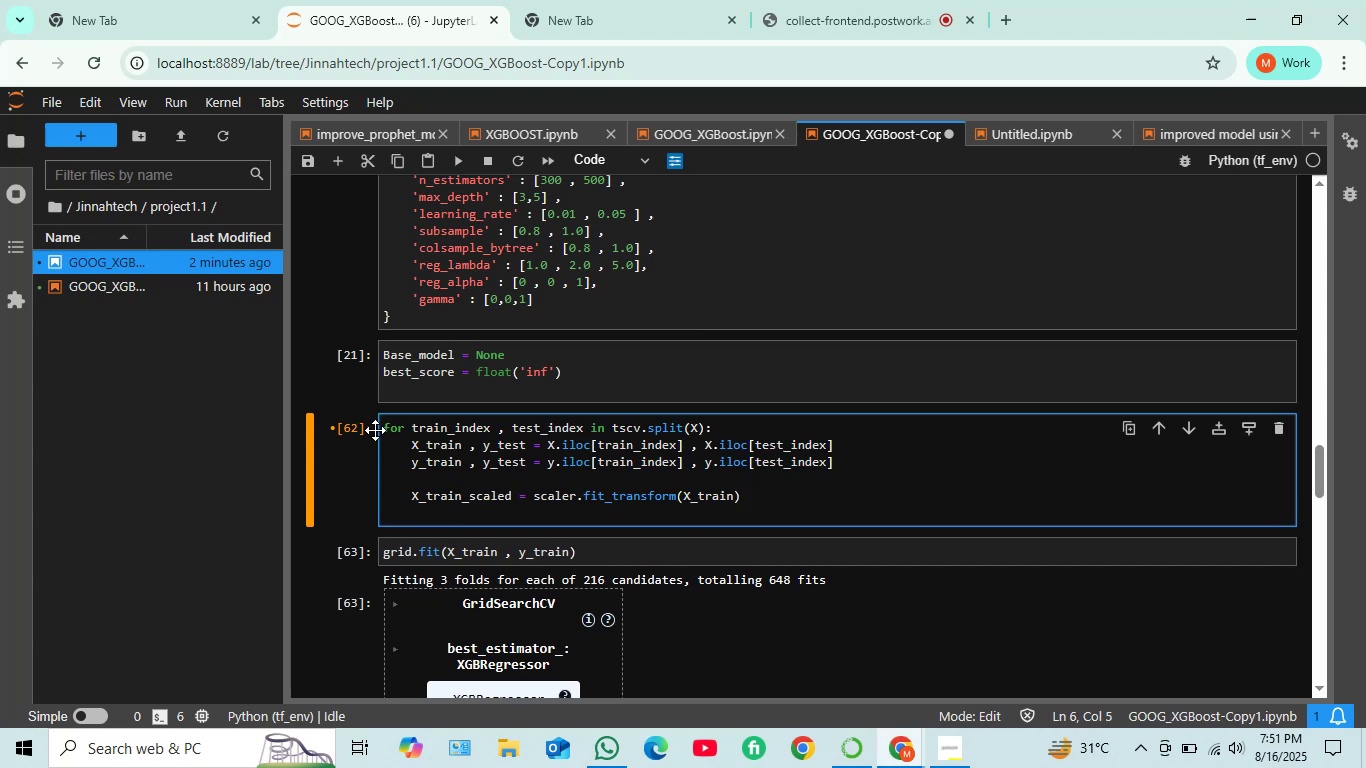 
type(X_test_scaled = scaler.transform)
 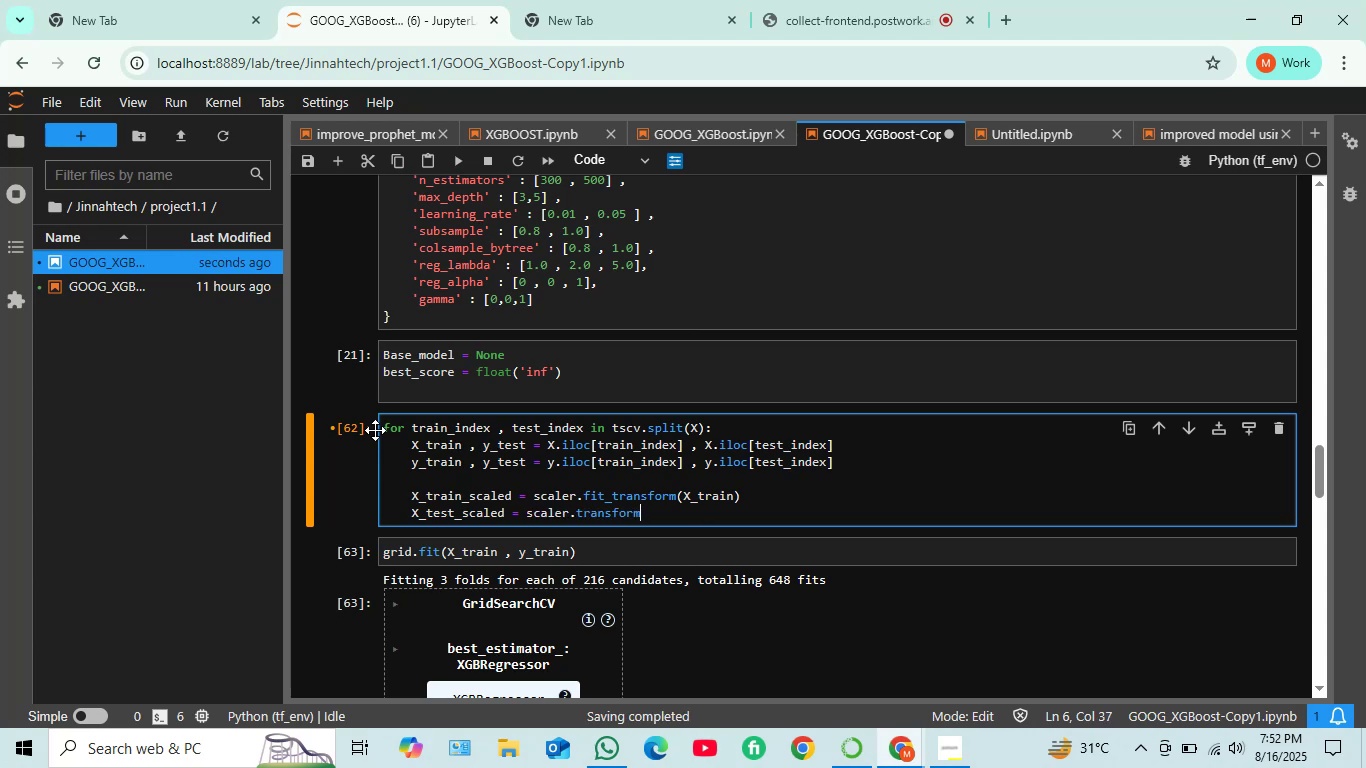 
type((X)
 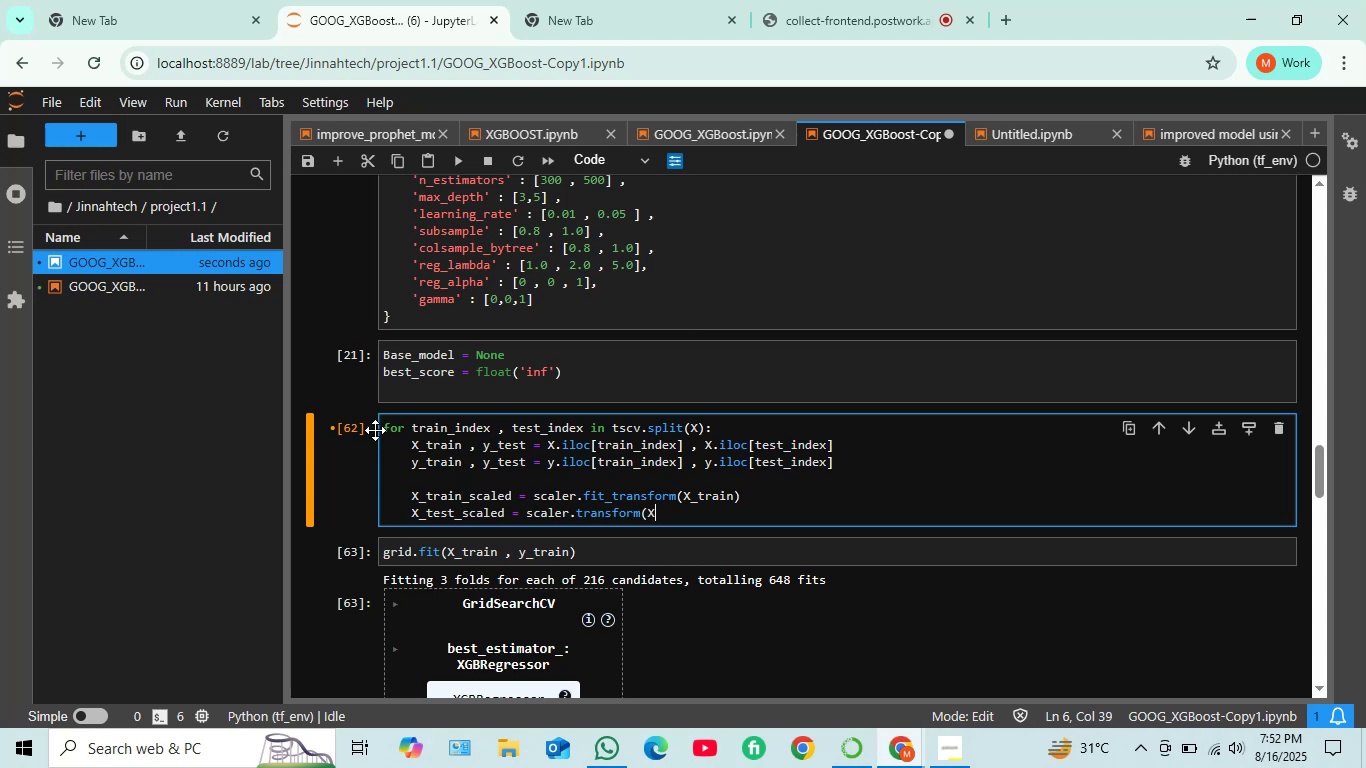 
type(_test))
 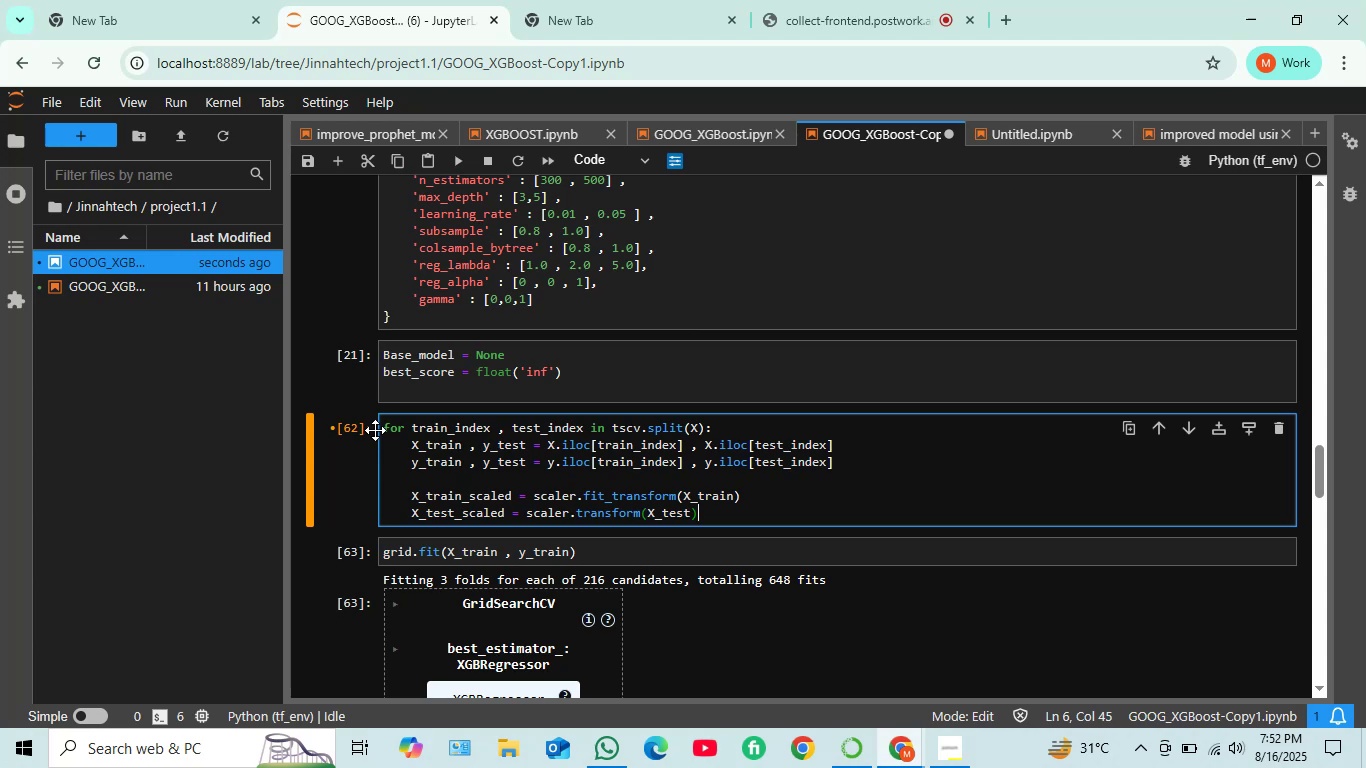 
wait(14.23)
 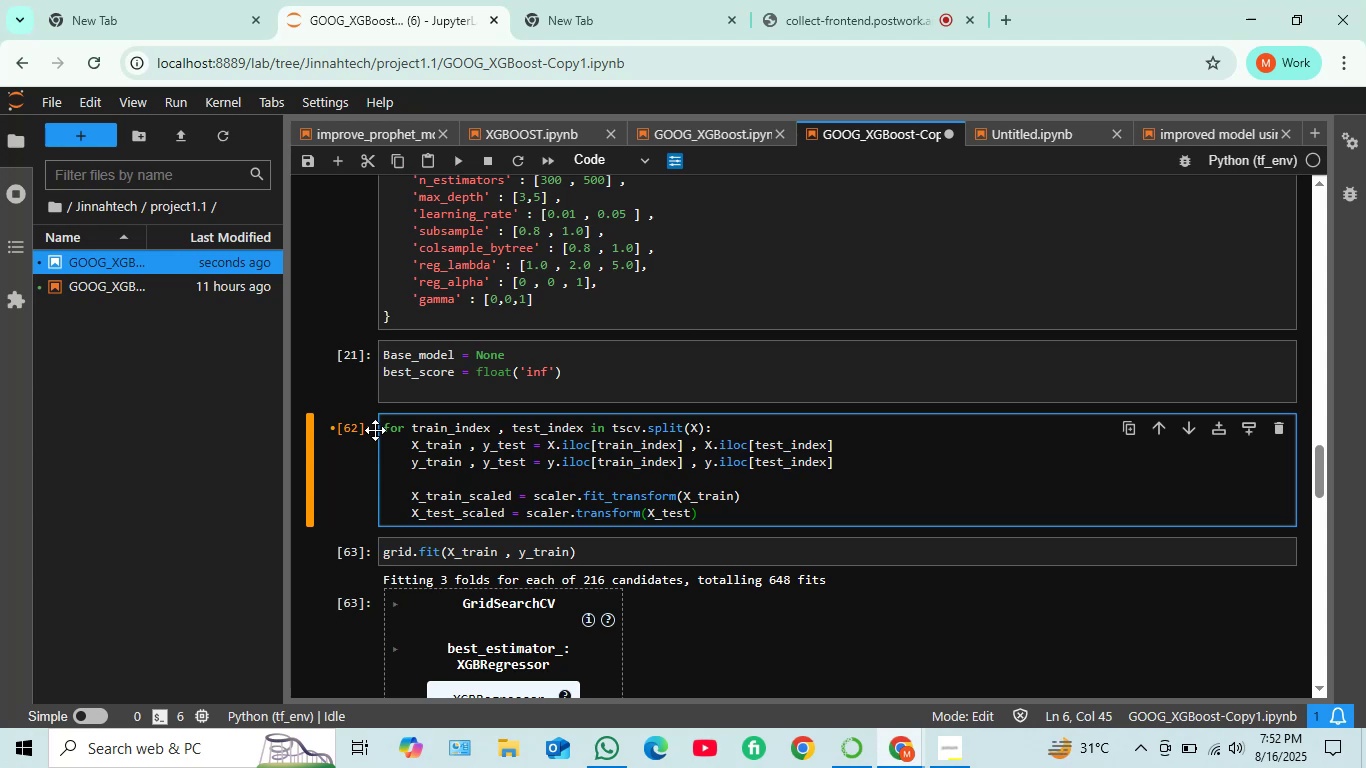 
key(Enter)
 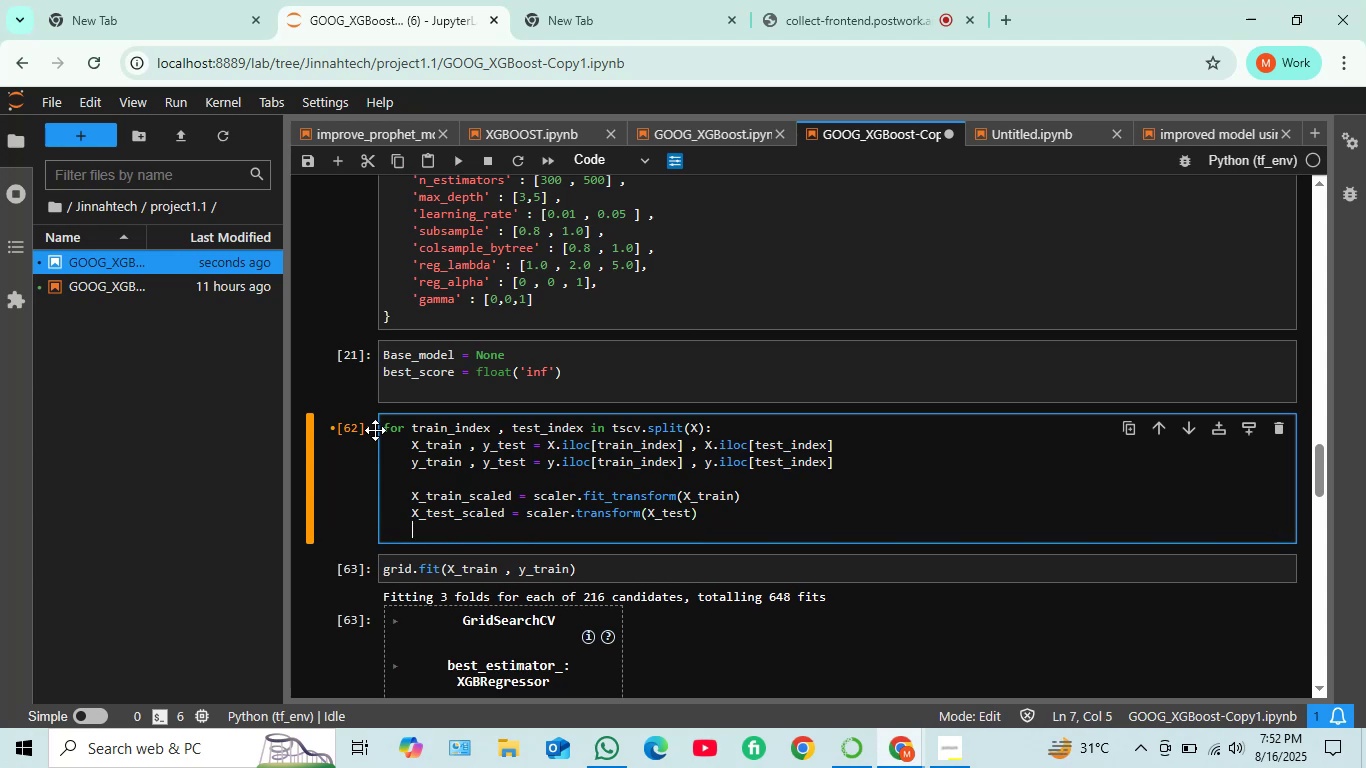 
key(Enter)
 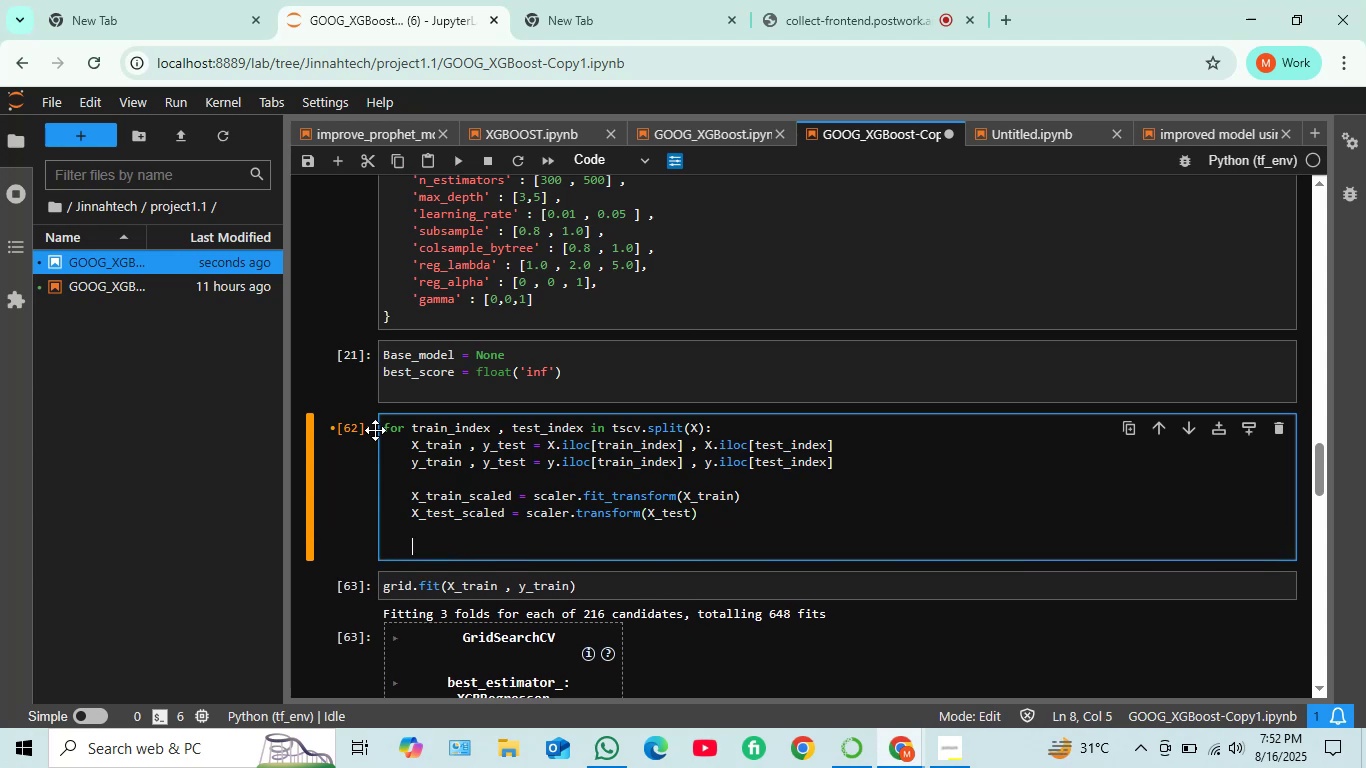 
type(model = )
 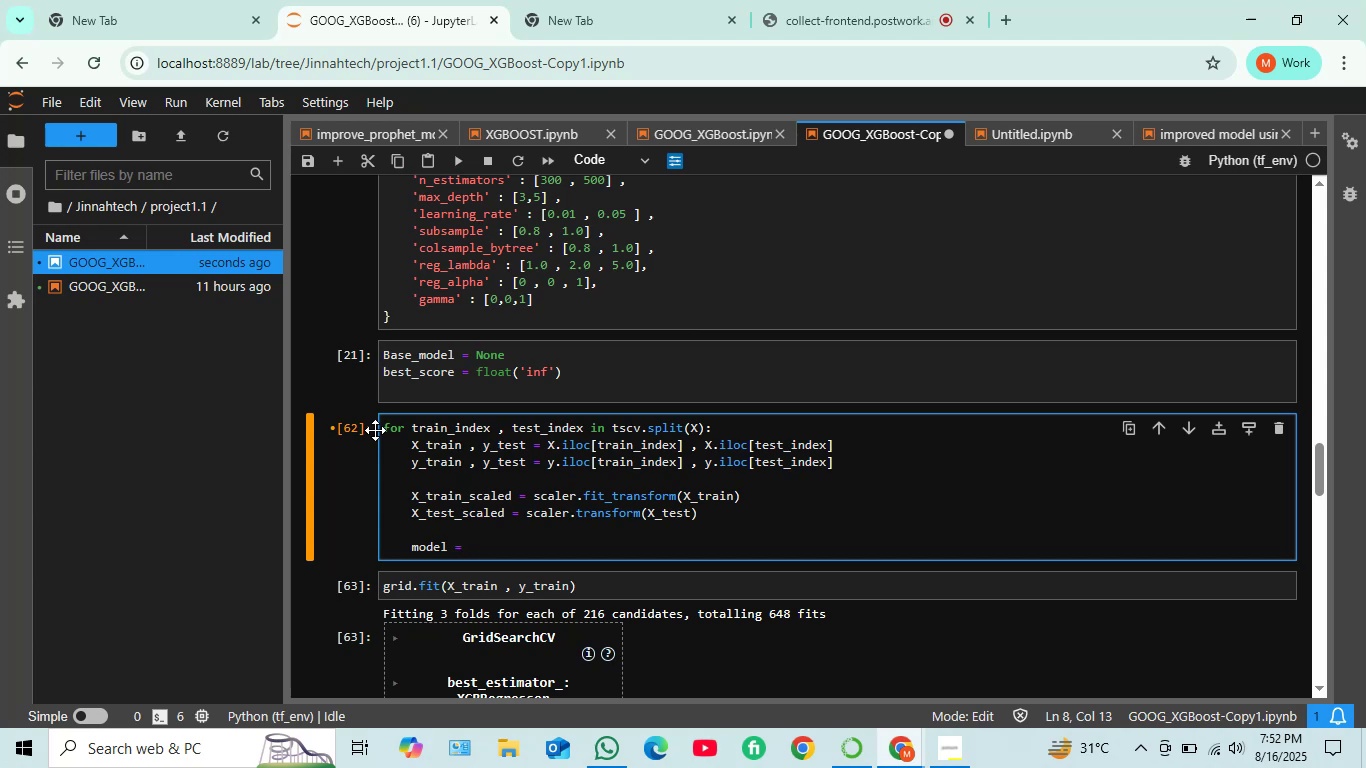 
type(XGBR)
key(Tab)
type(()
 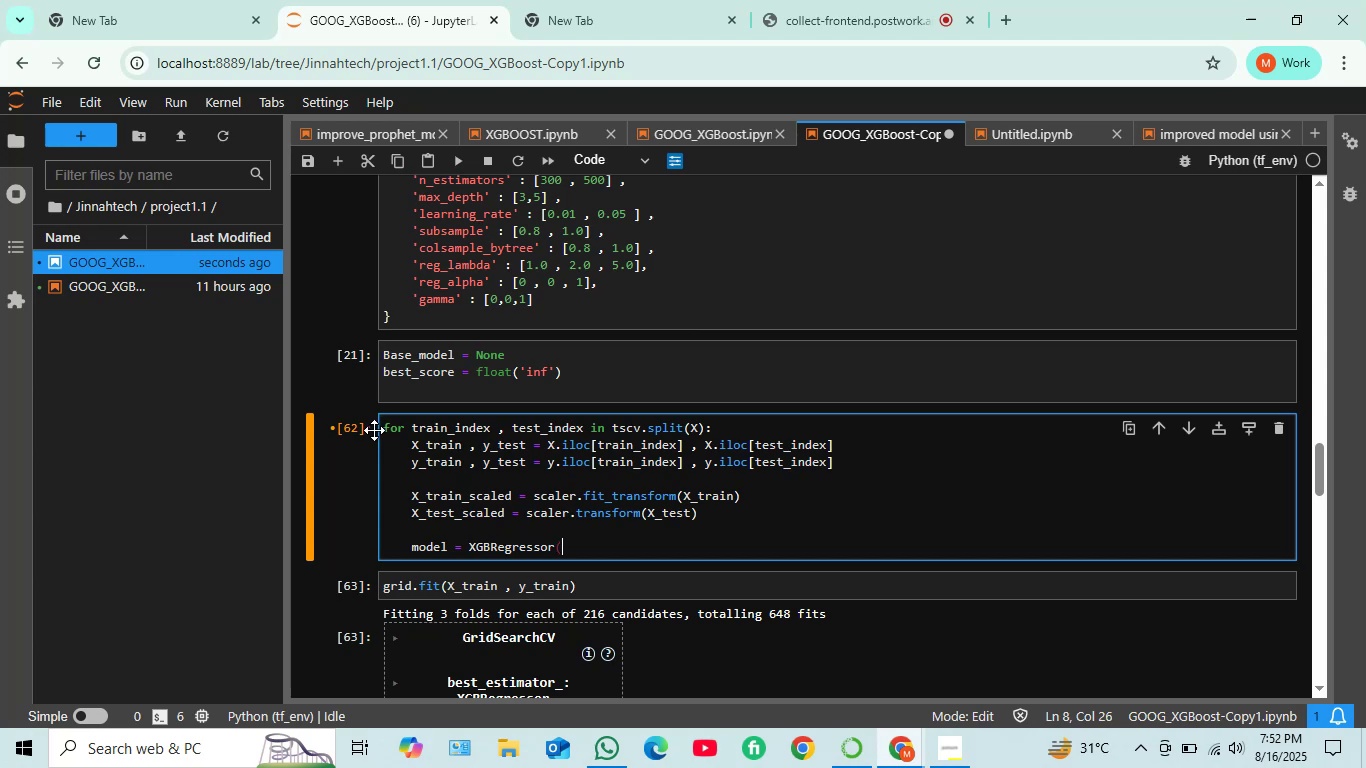 
key(Enter)
 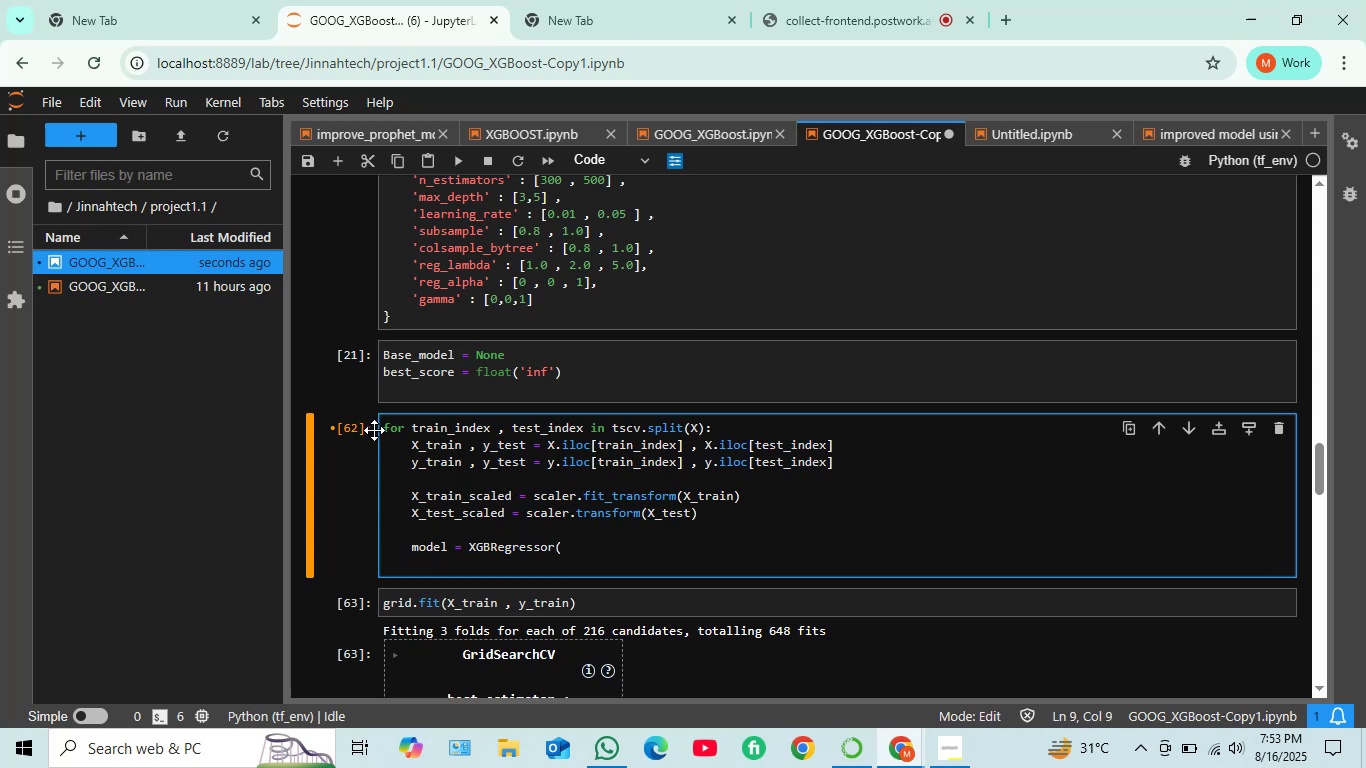 
type(objective = 'reg:squarederror' , )
 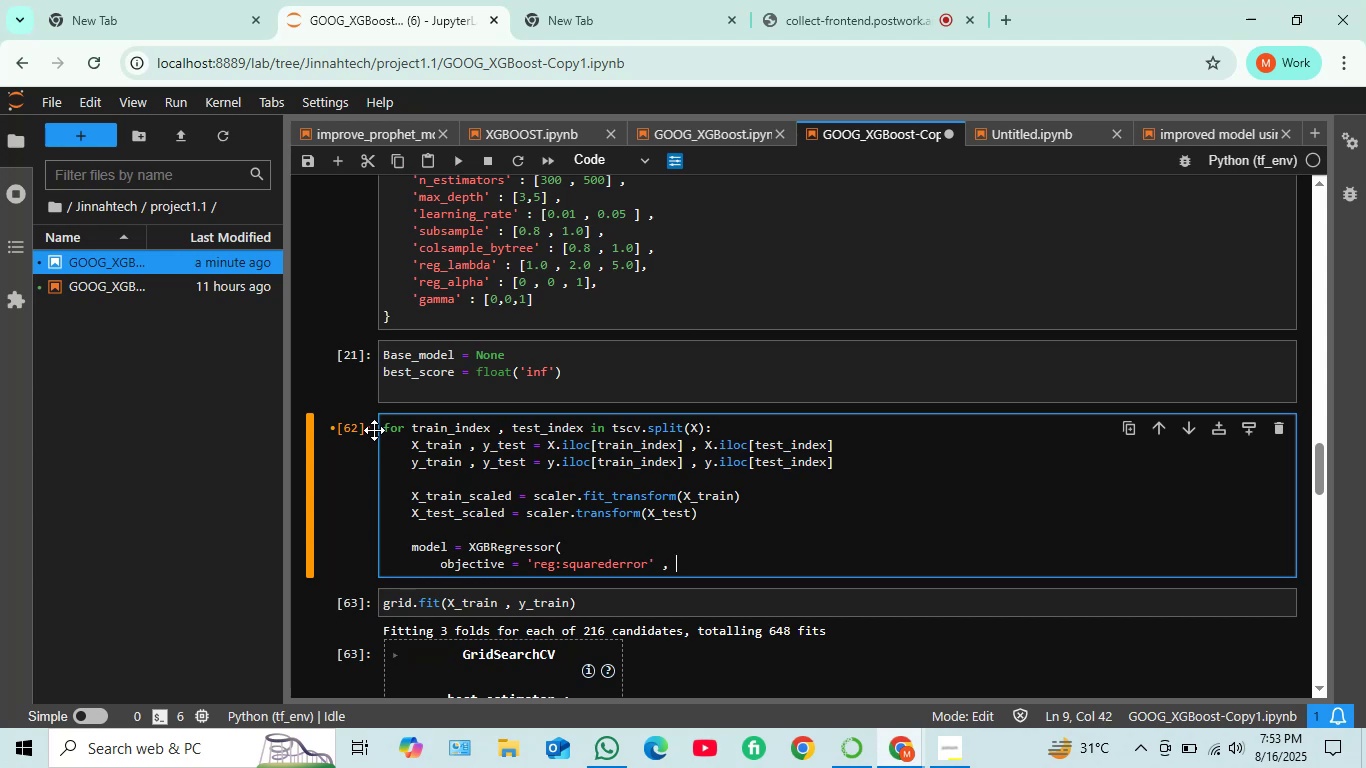 
key(Enter)
 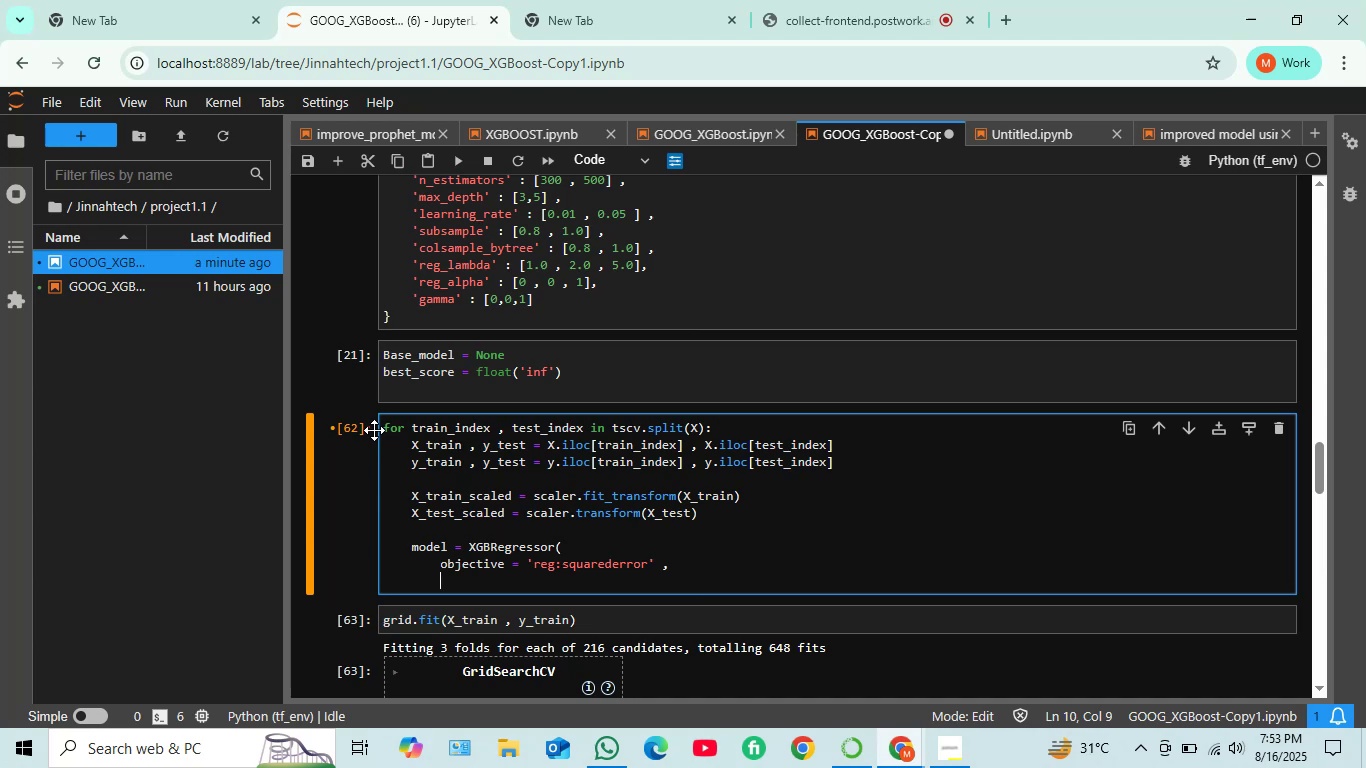 
type(random_state = 42,)
 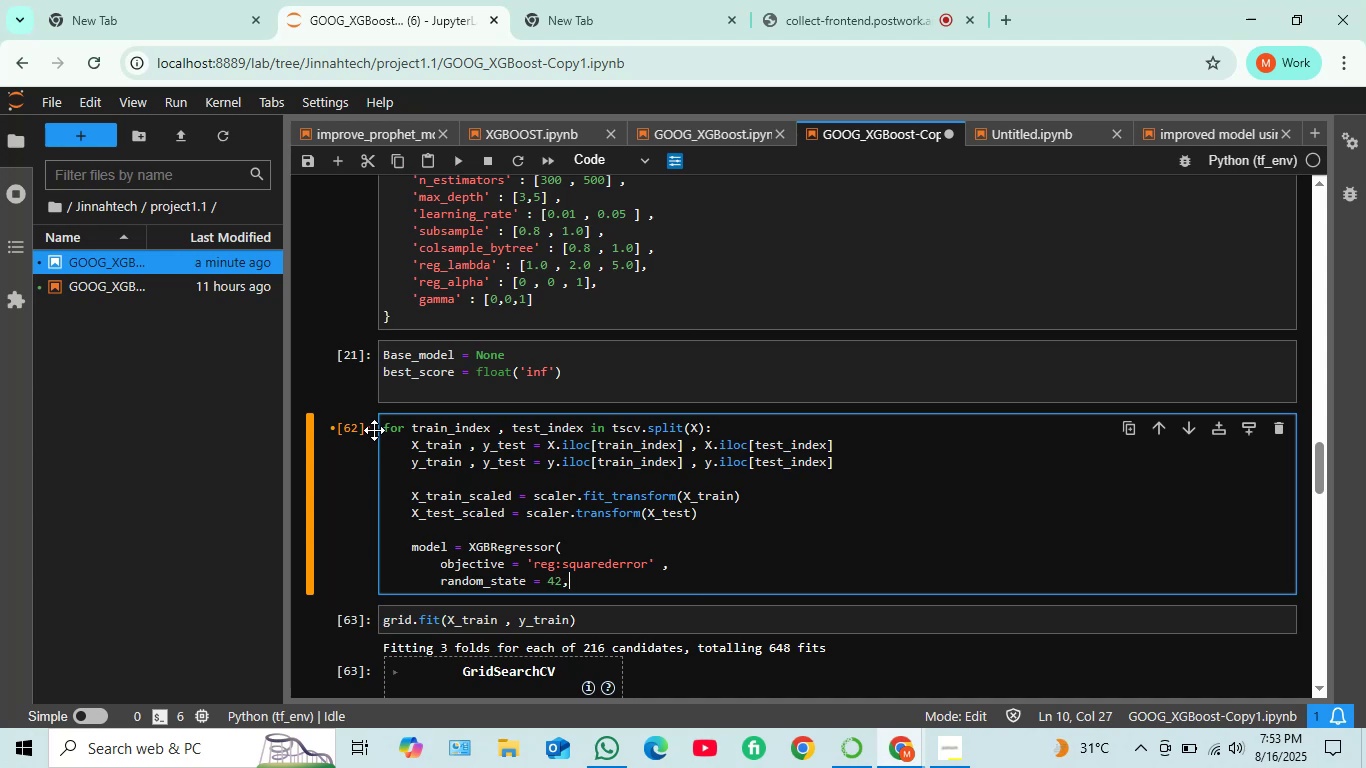 
key(Enter)
 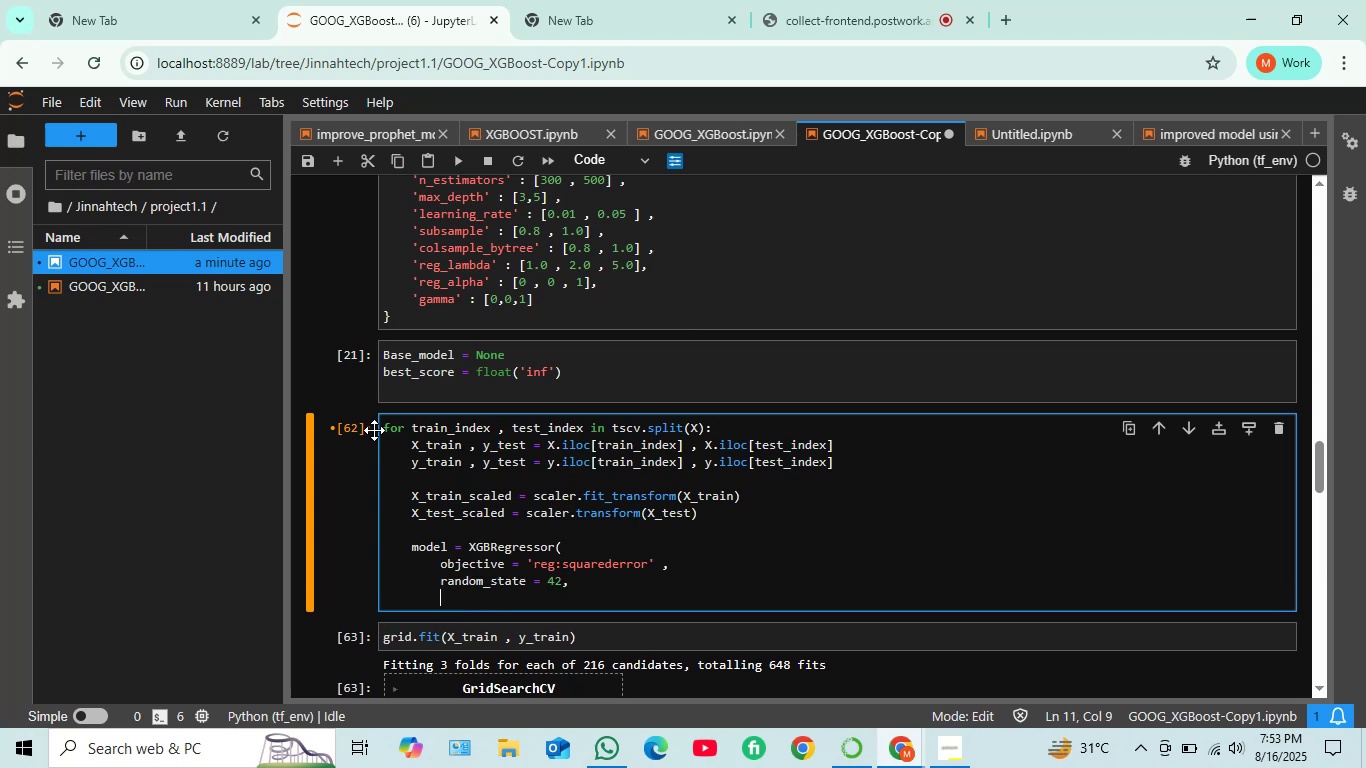 
type(n_jobs-)
key(Backspace)
type(=-1)
 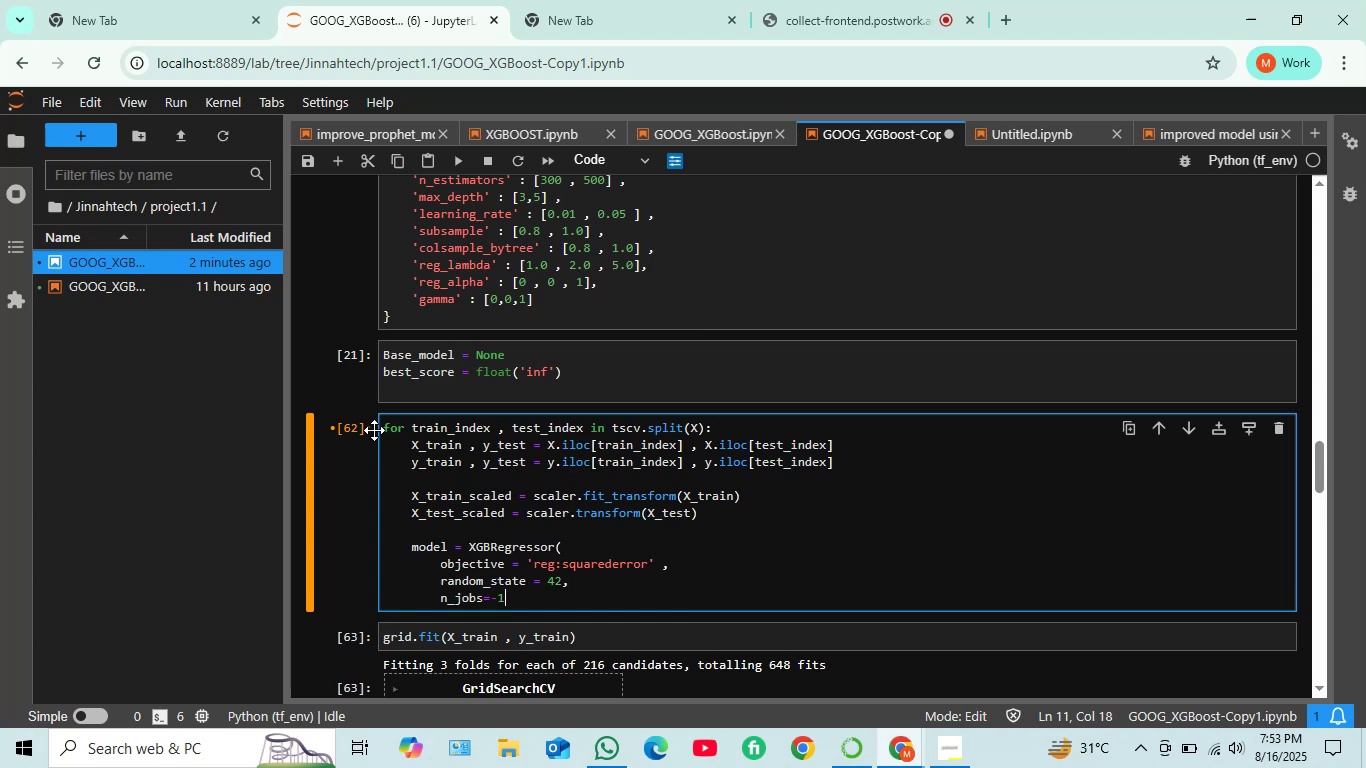 
key(Enter)
 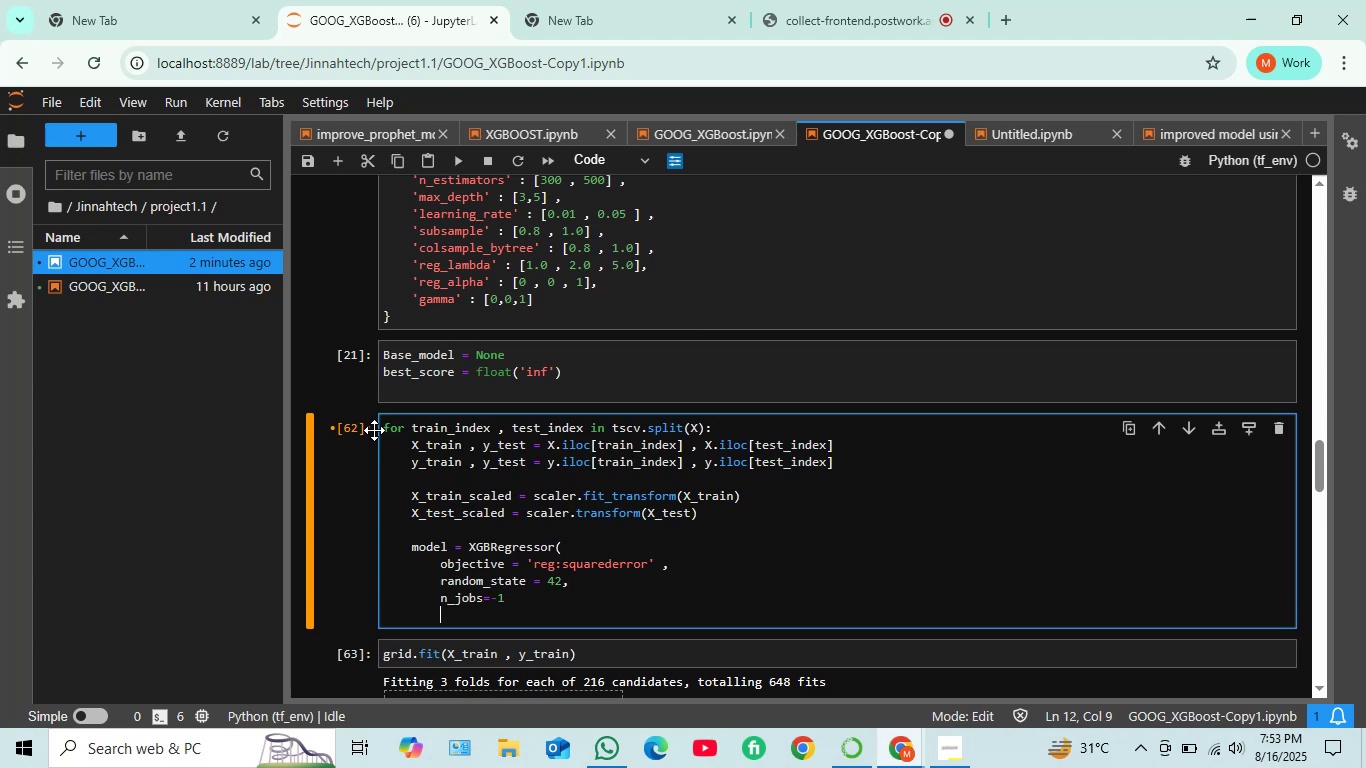 
type(early)
 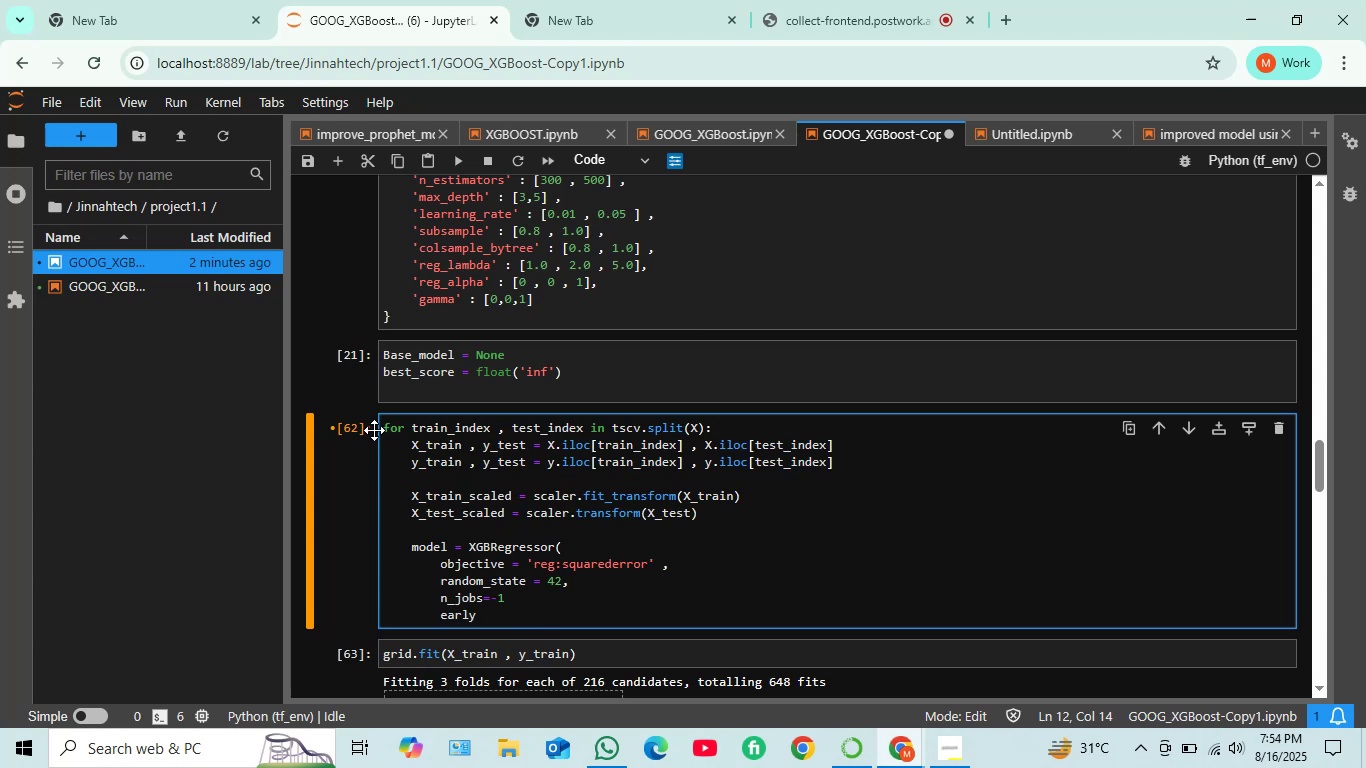 
type(_stopping_rounds=50)
 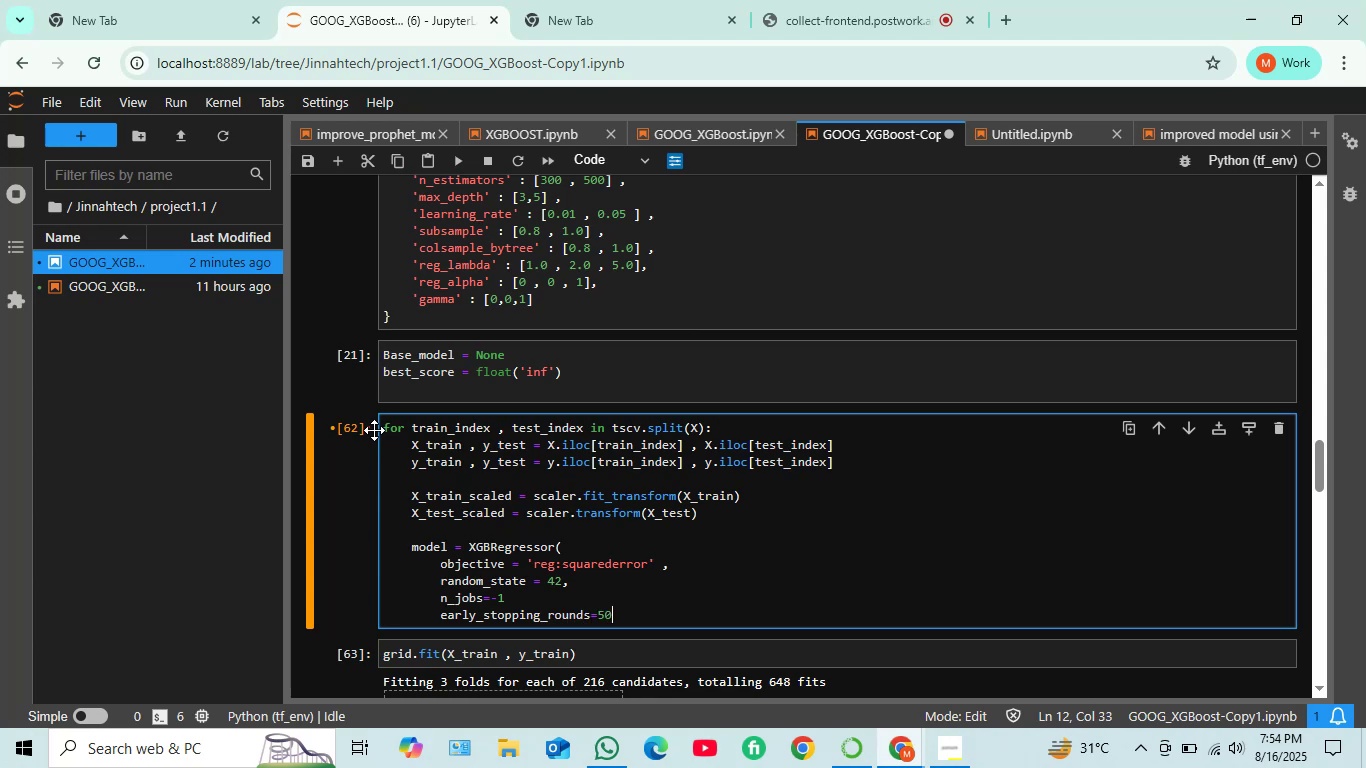 
key(Enter)
 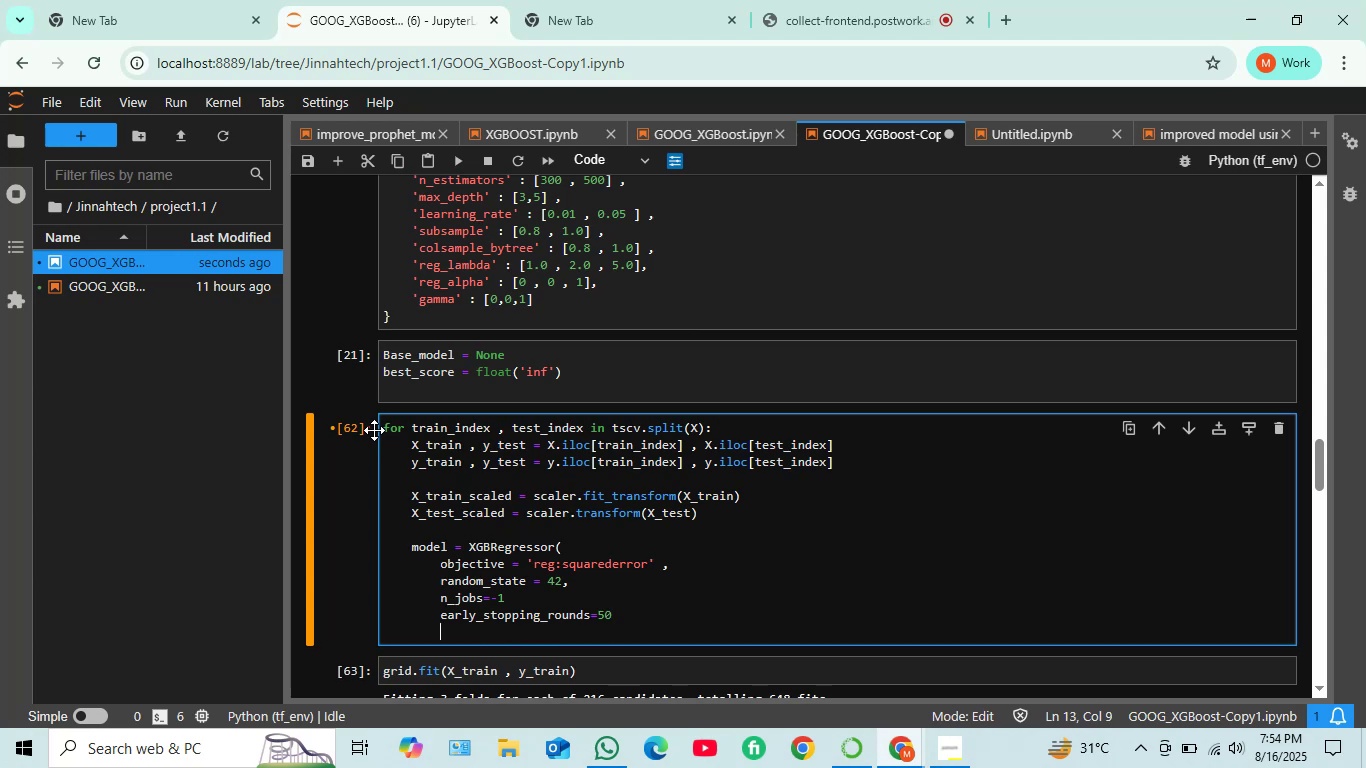 
key(Shift+0)
 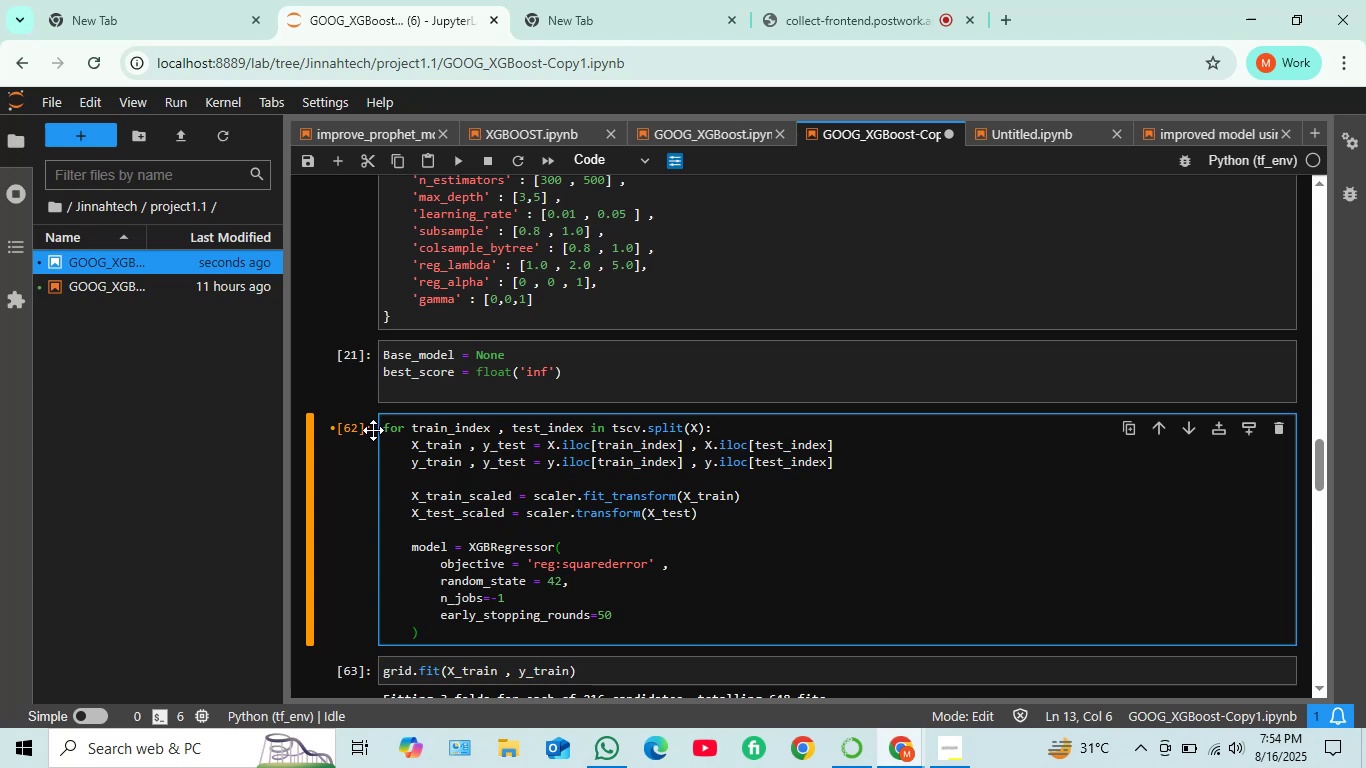 
wait(28.29)
 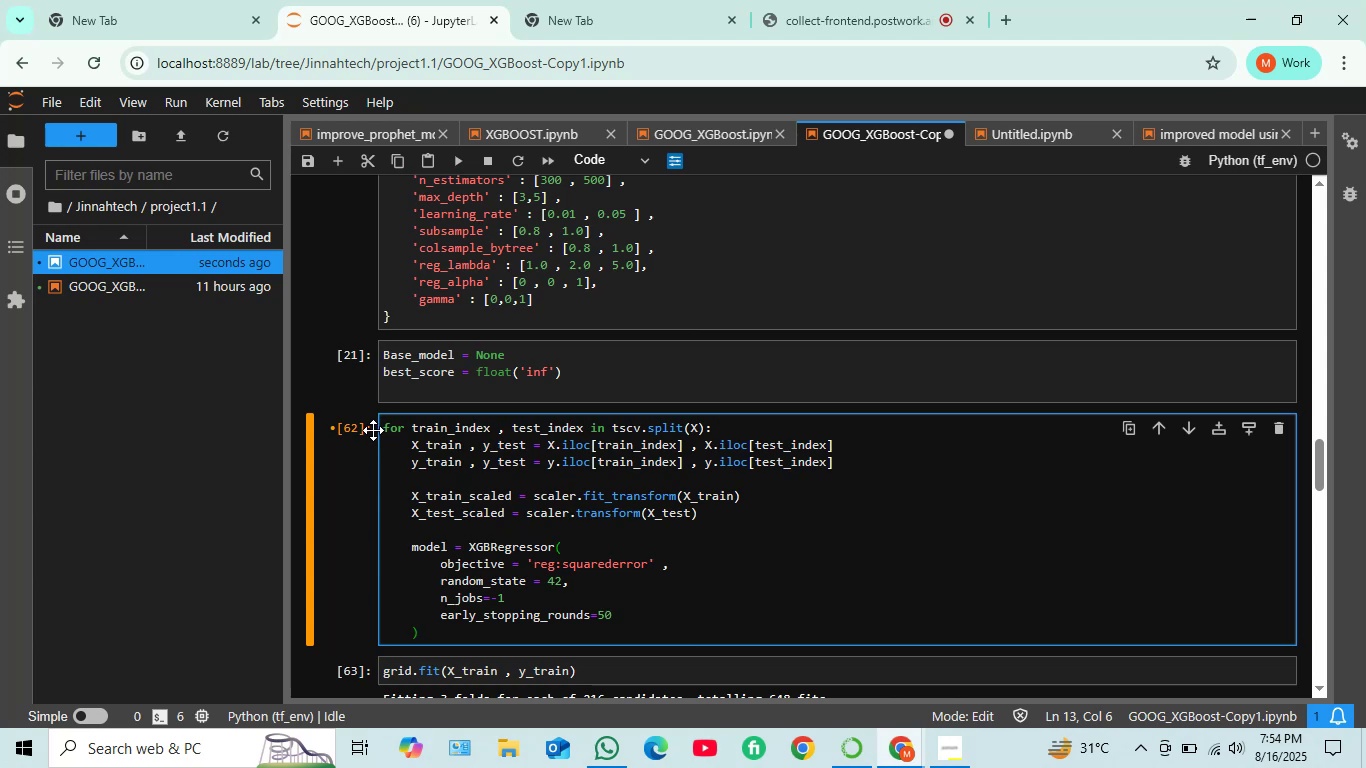 
scroll: coordinate [698, 360], scroll_direction: down, amount: 2.0
 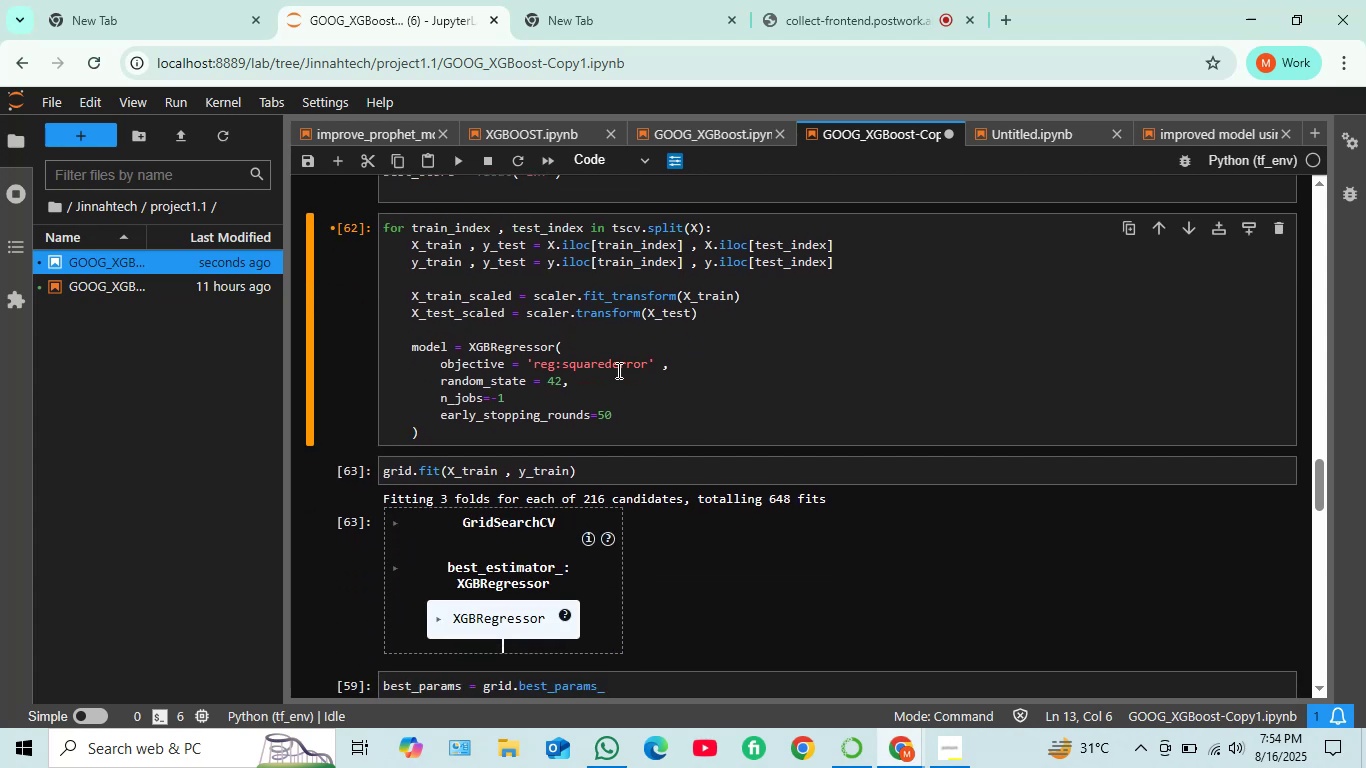 
scroll: coordinate [604, 275], scroll_direction: up, amount: 3.0
 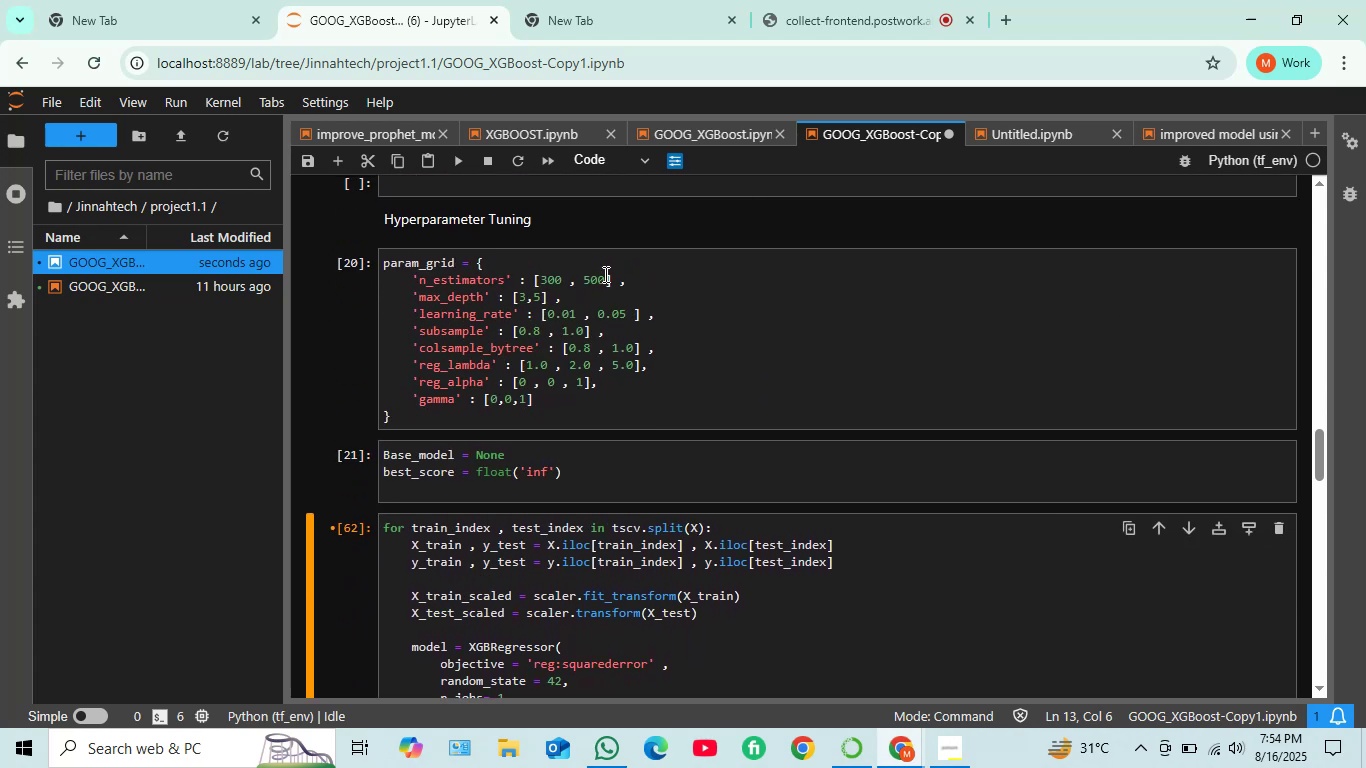 
scroll: coordinate [604, 274], scroll_direction: down, amount: 3.0
 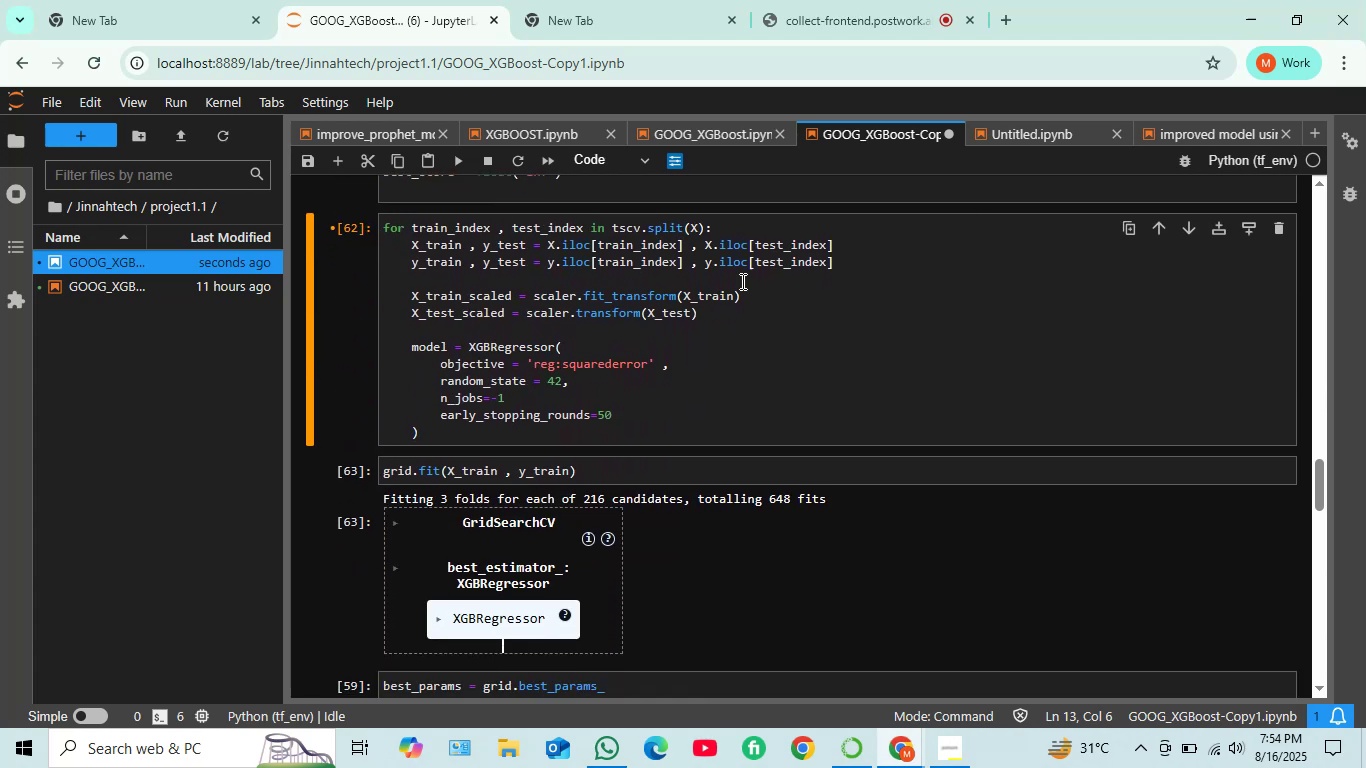 
scroll: coordinate [632, 379], scroll_direction: up, amount: 7.0
 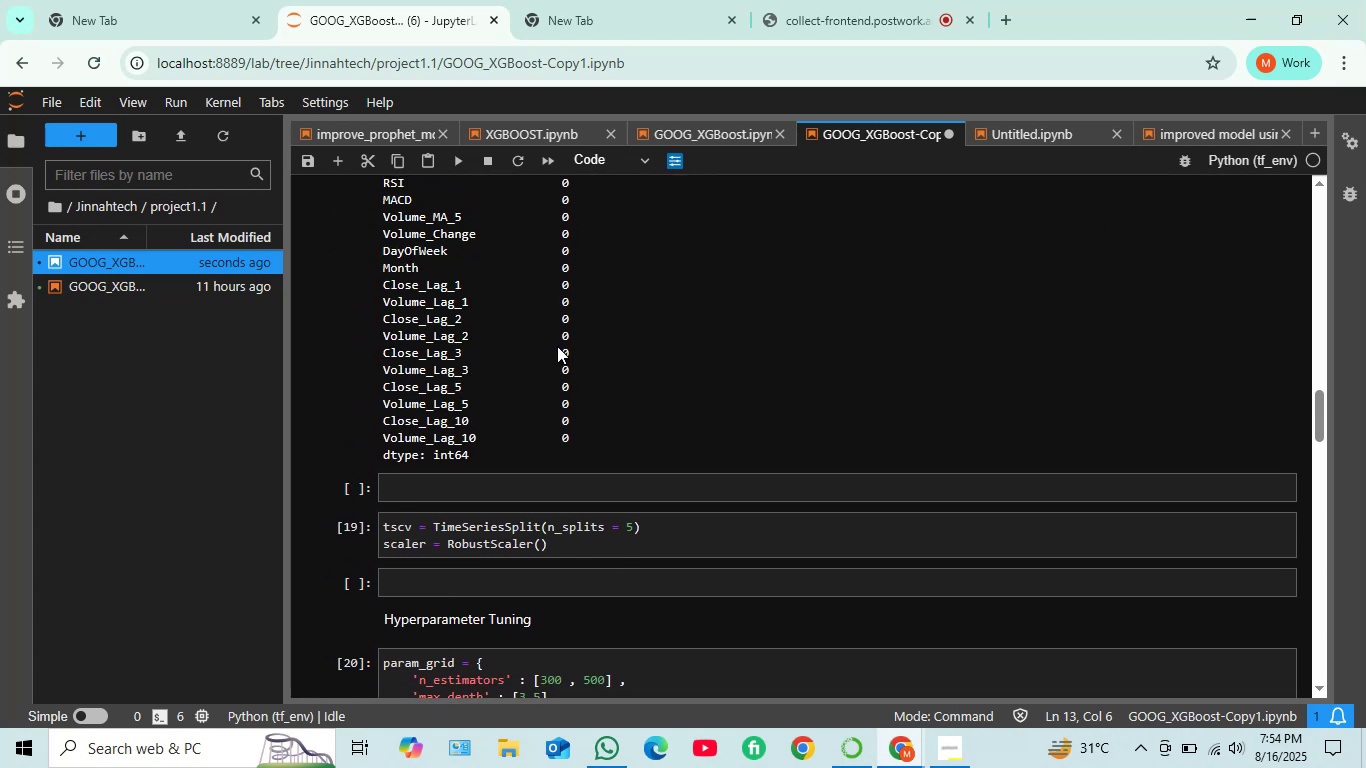 
scroll: coordinate [631, 346], scroll_direction: down, amount: 13.0
 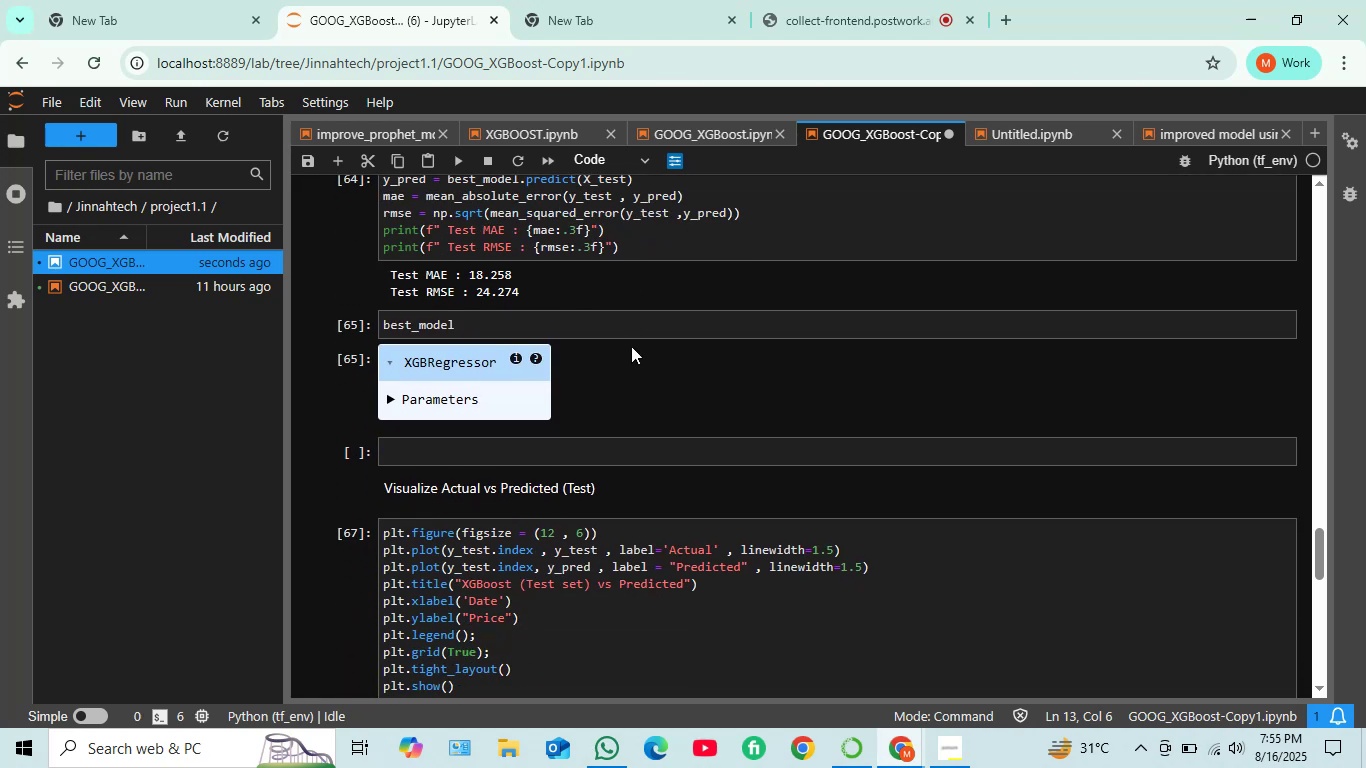 
scroll: coordinate [631, 346], scroll_direction: down, amount: 1.0
 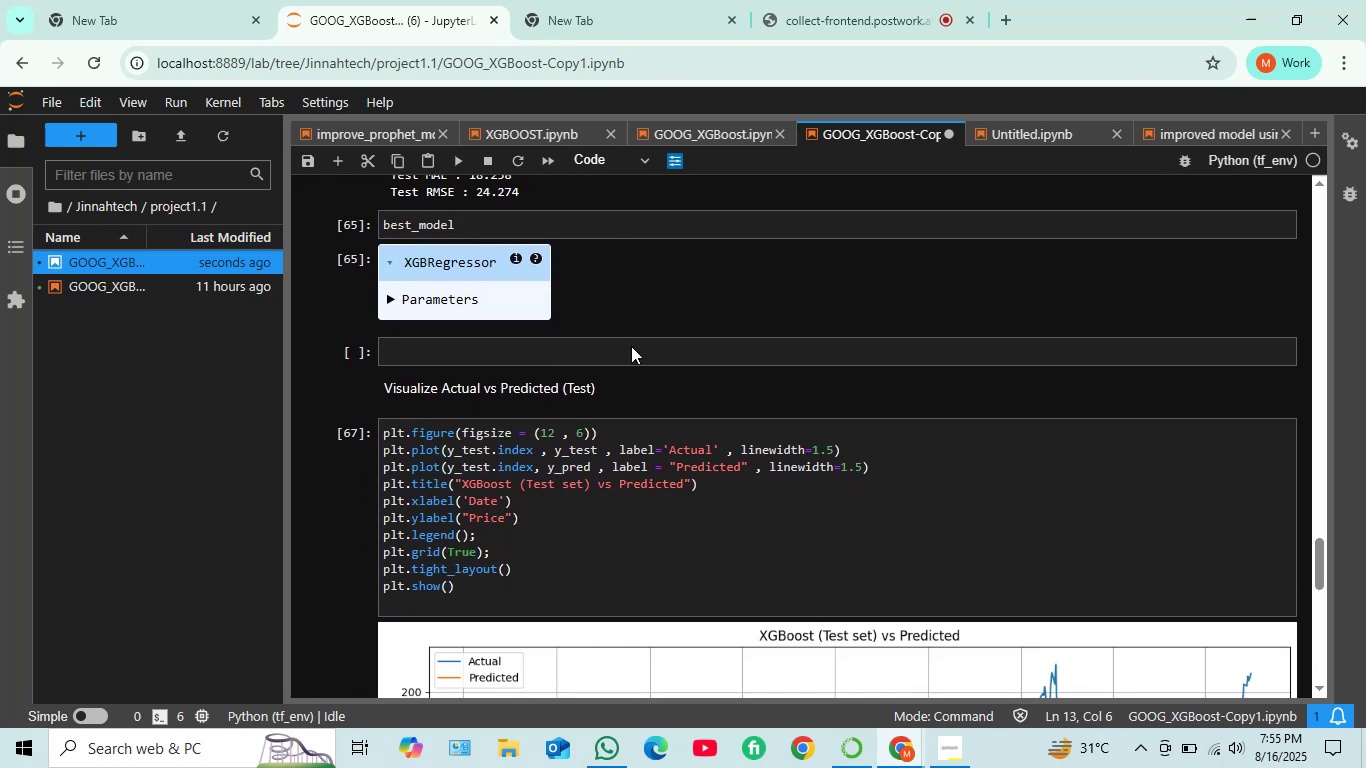 
scroll: coordinate [628, 347], scroll_direction: up, amount: 6.0
 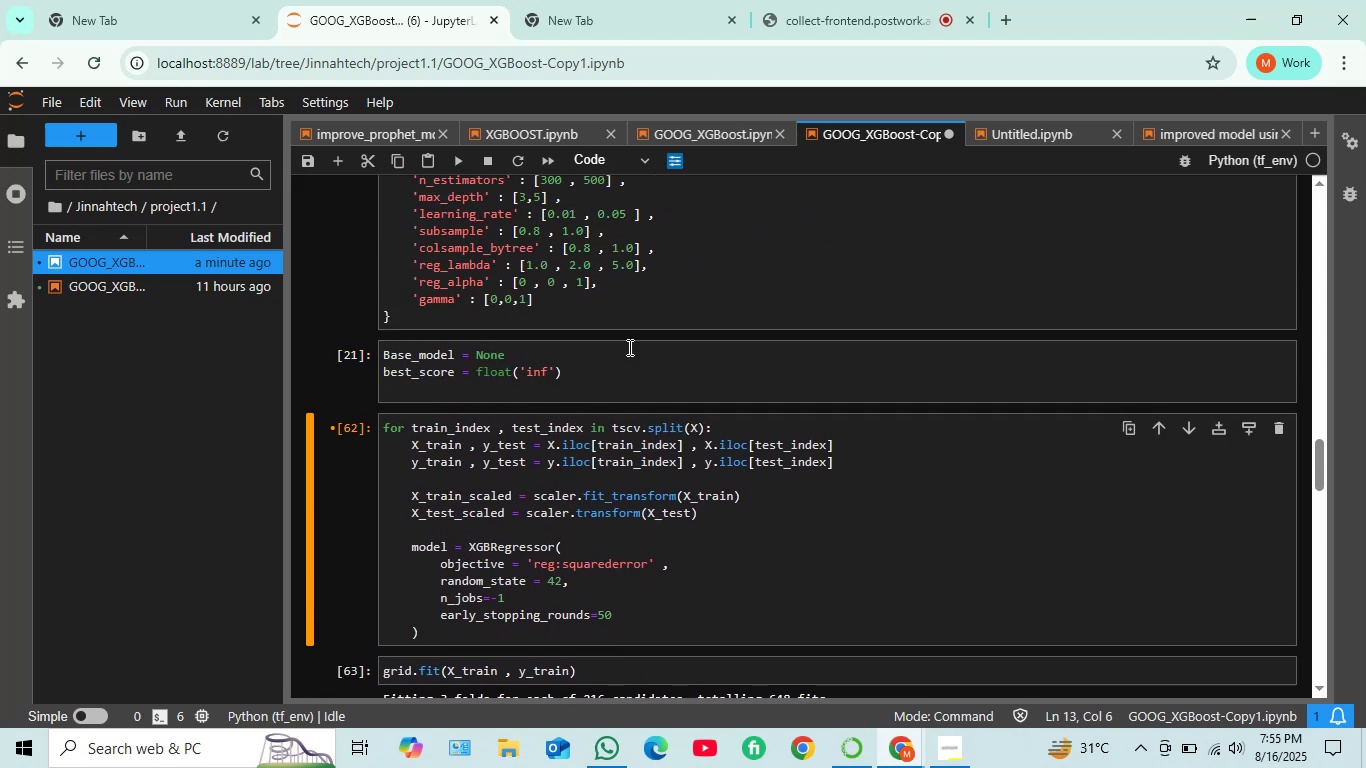 
scroll: coordinate [622, 357], scroll_direction: down, amount: 1.0
 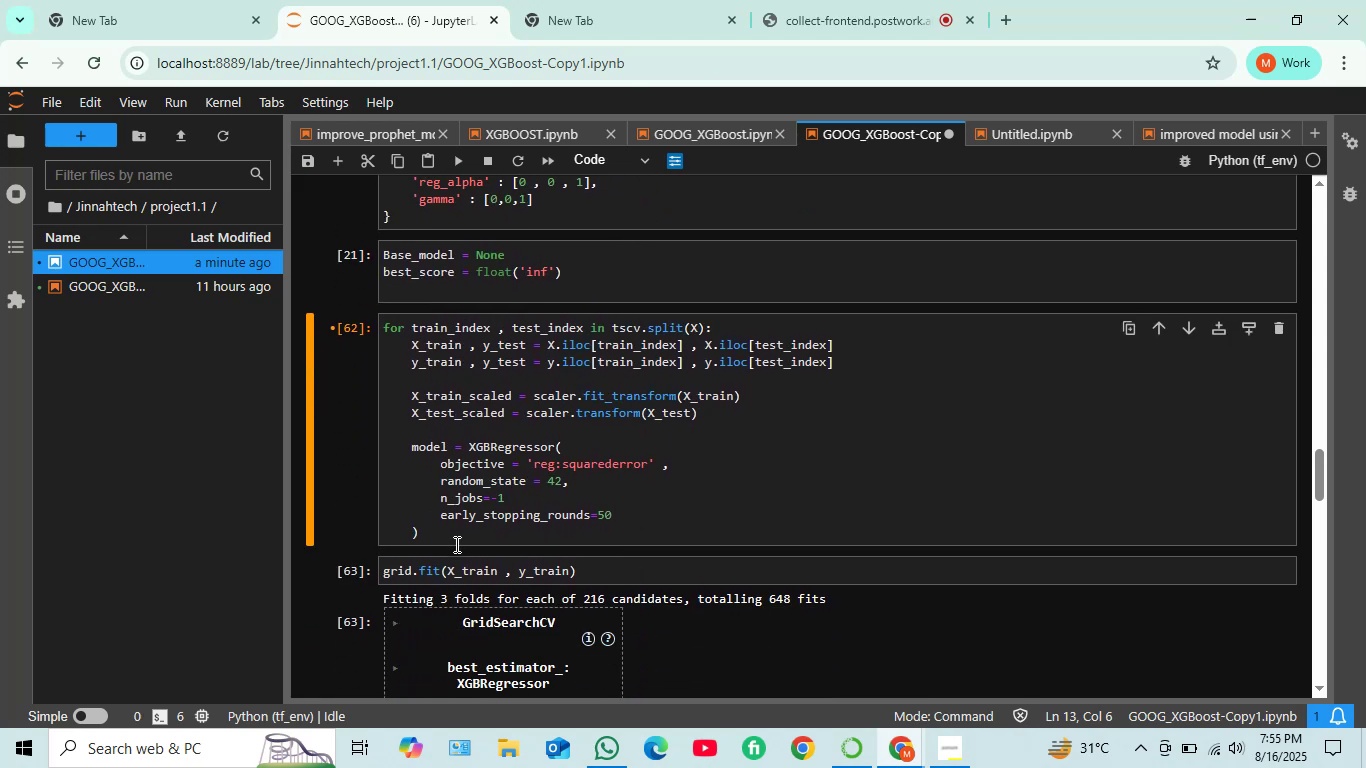 
left_click([444, 531])
 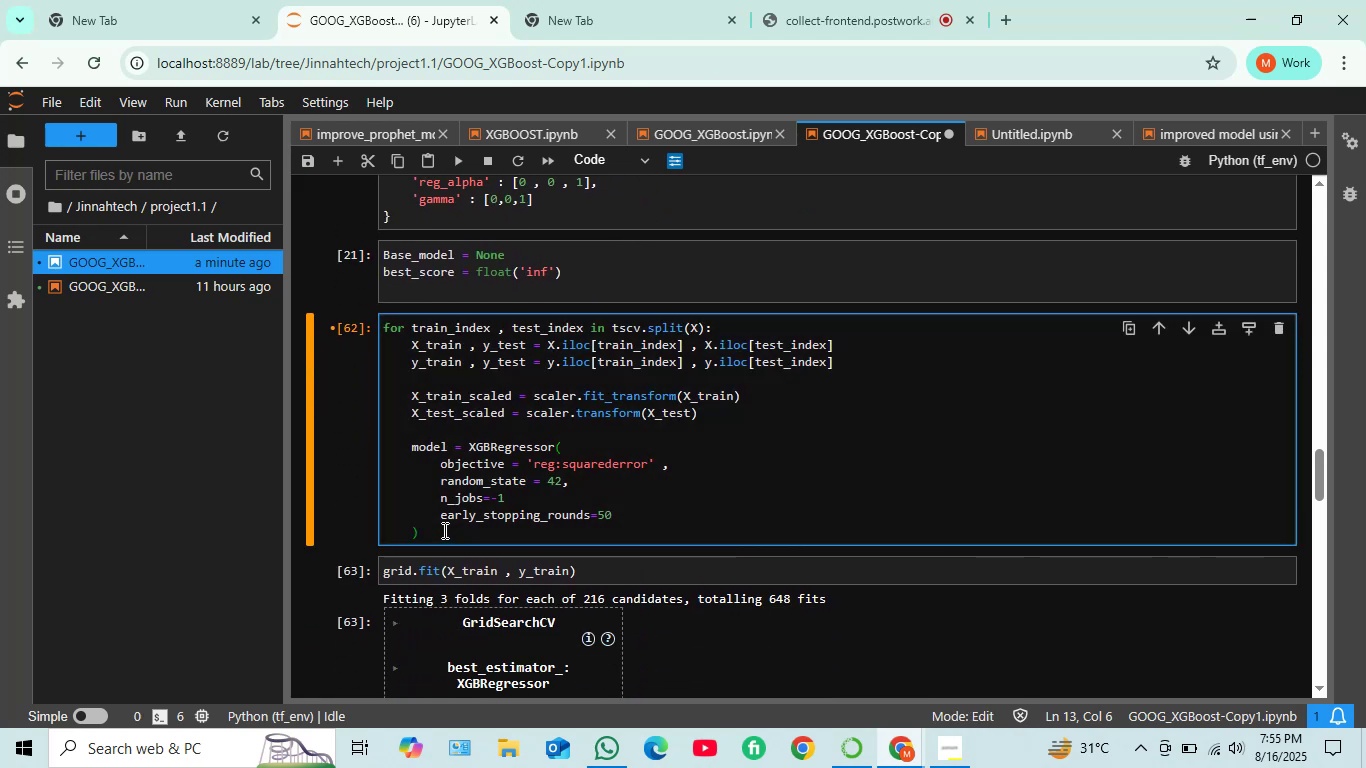 
key(Enter)
 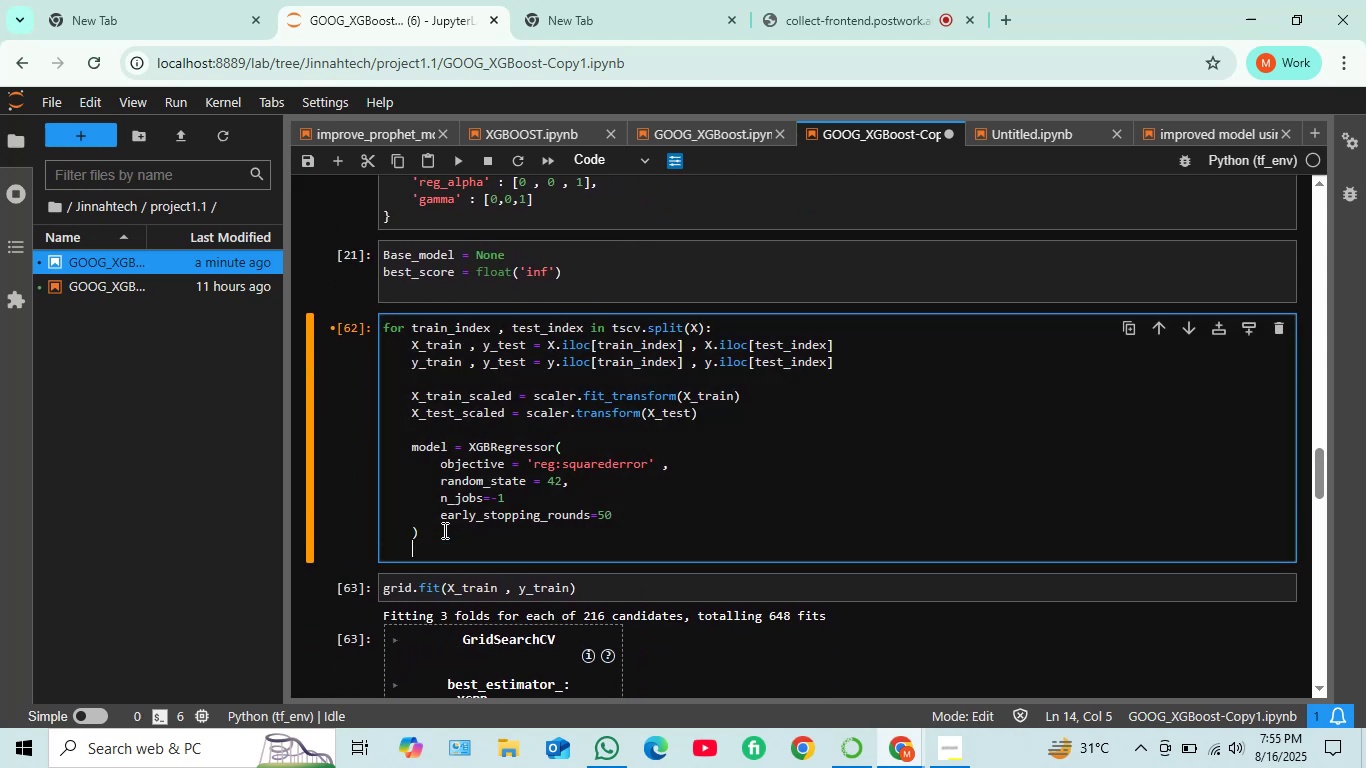 
key(Enter)
 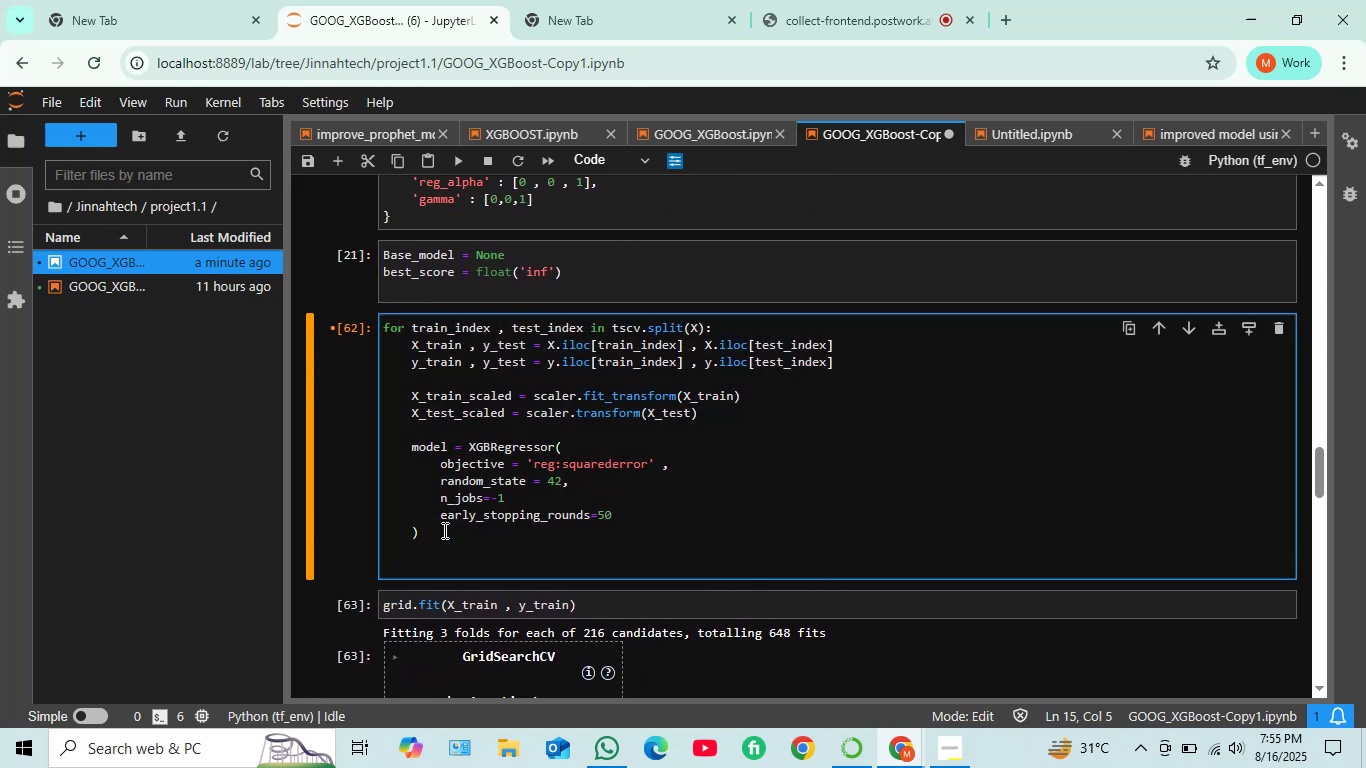 
type(model)
 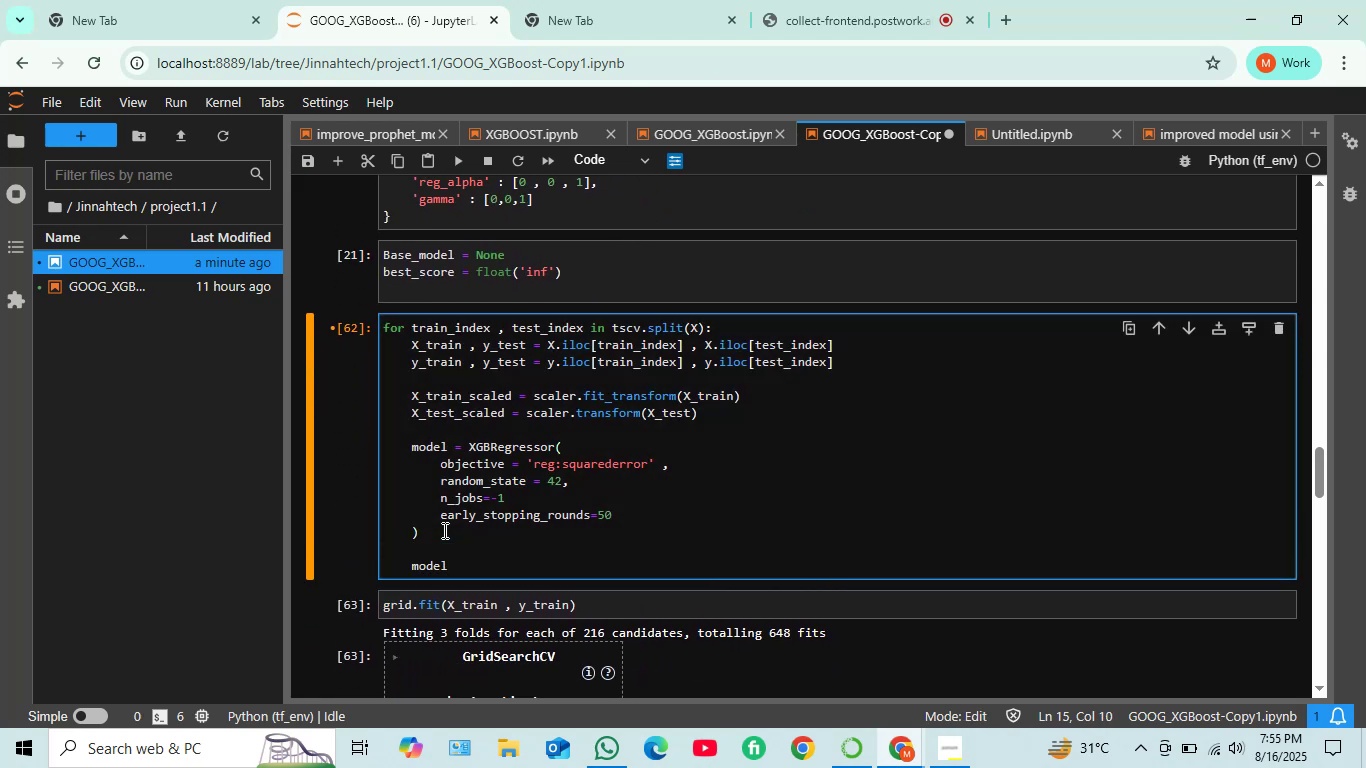 
type(,)
key(Backspace)
type(.fit()
 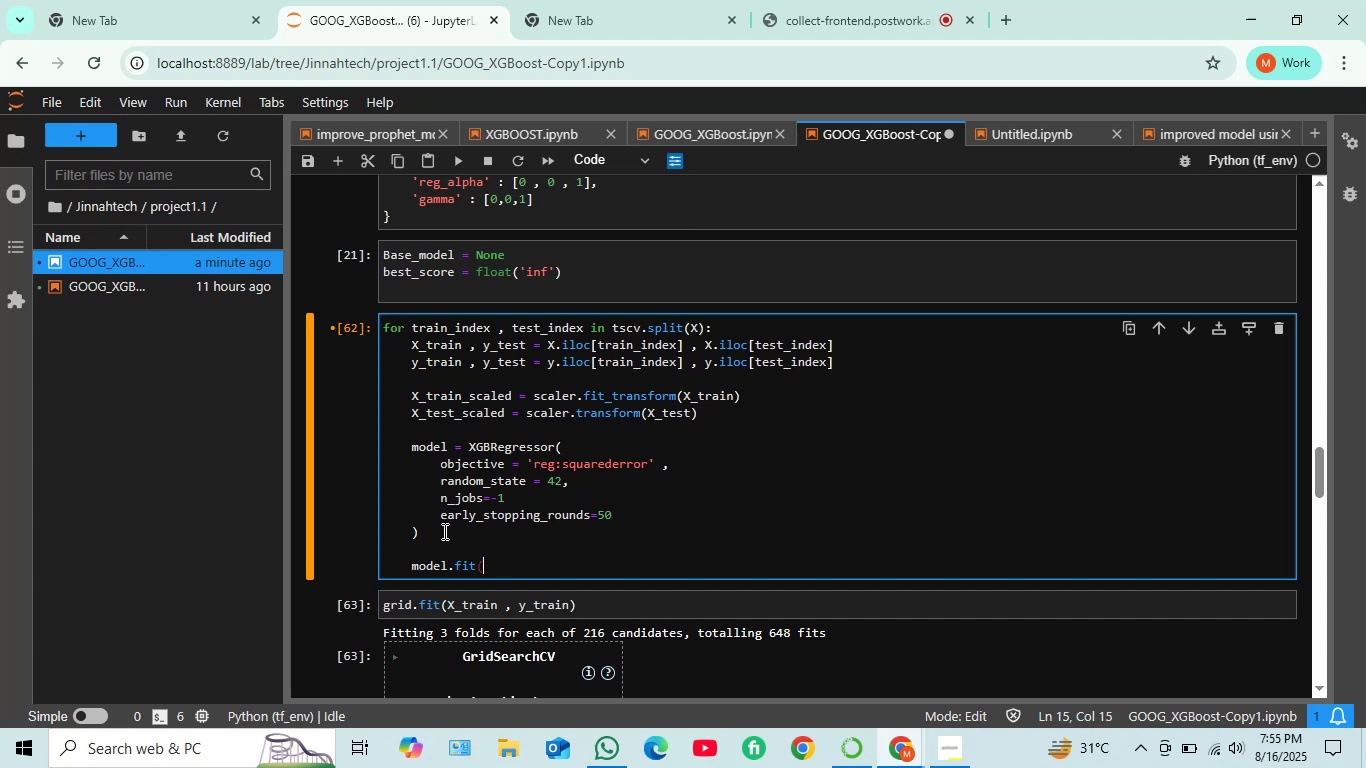 
wait(5.09)
 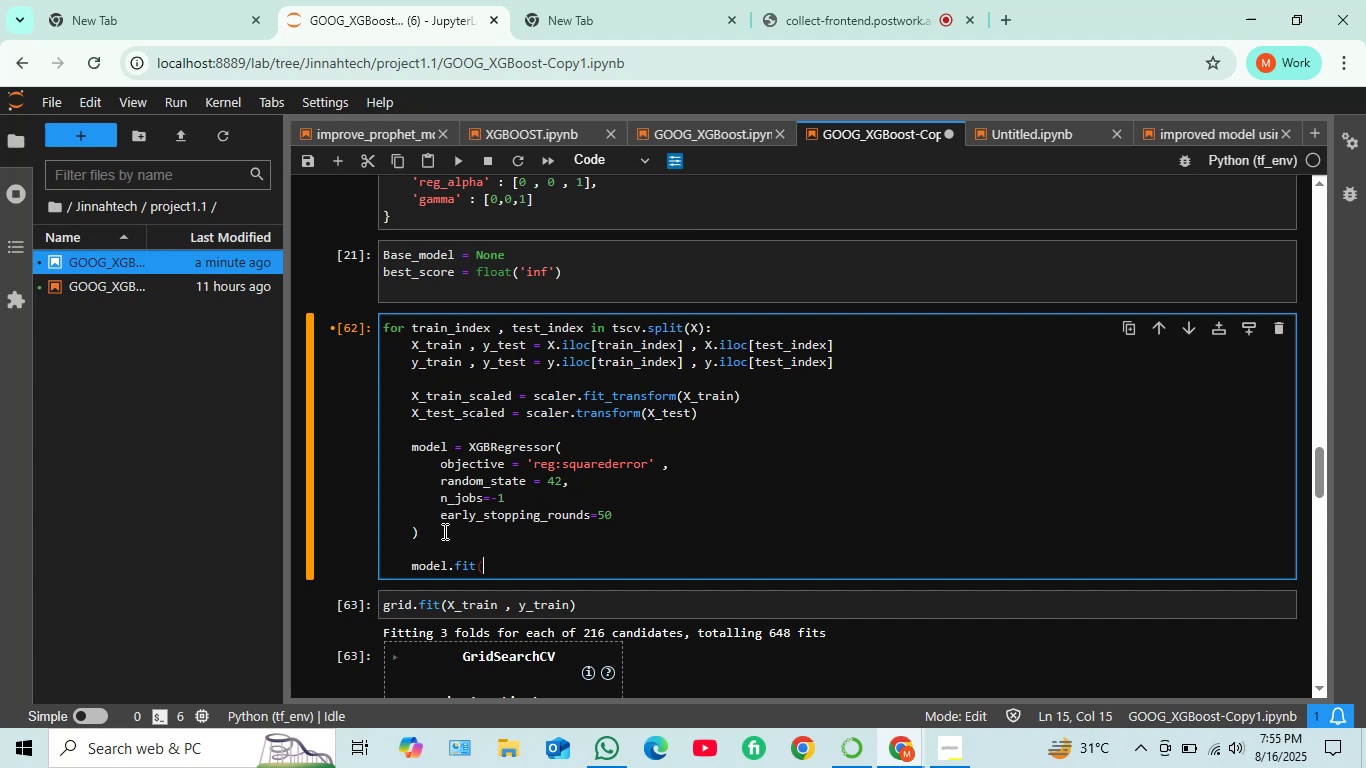 
key(Enter)
 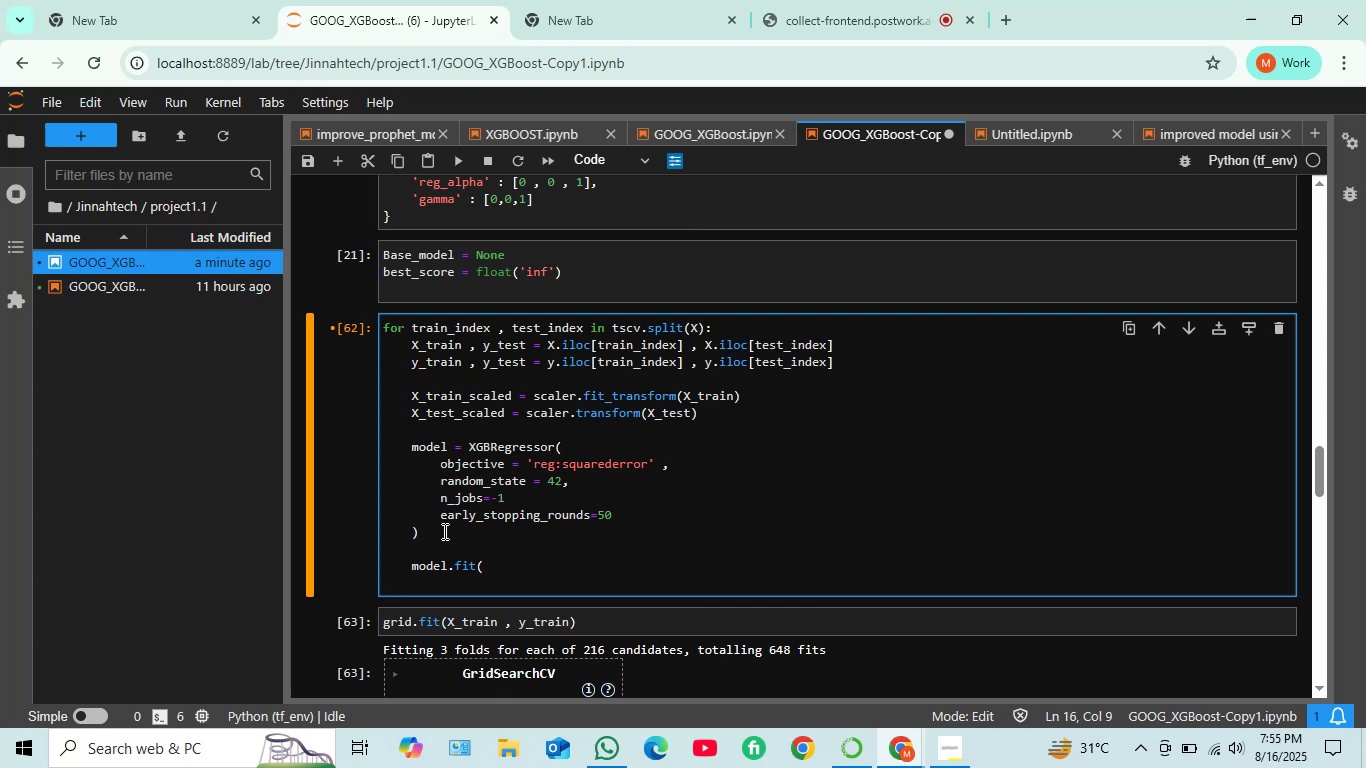 
type(X_train)
 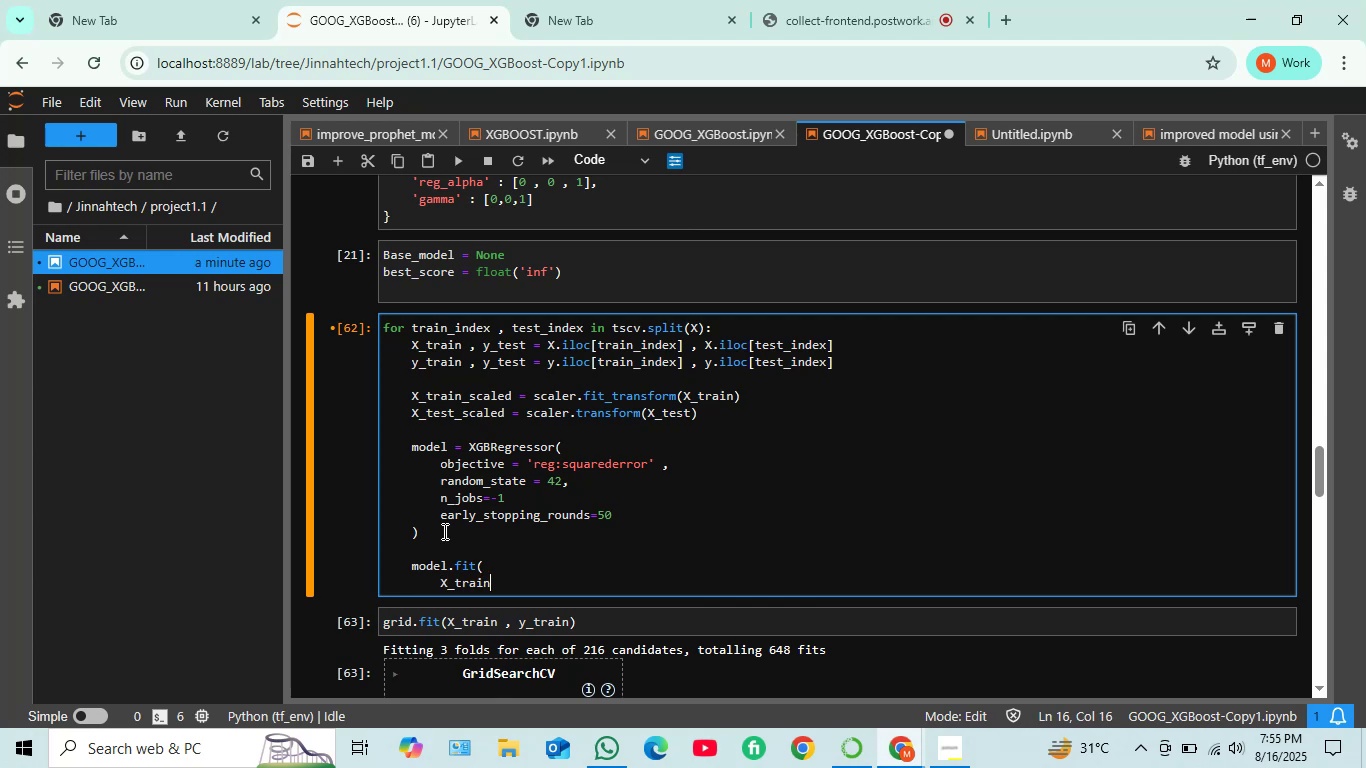 
type(_scaled)
 